 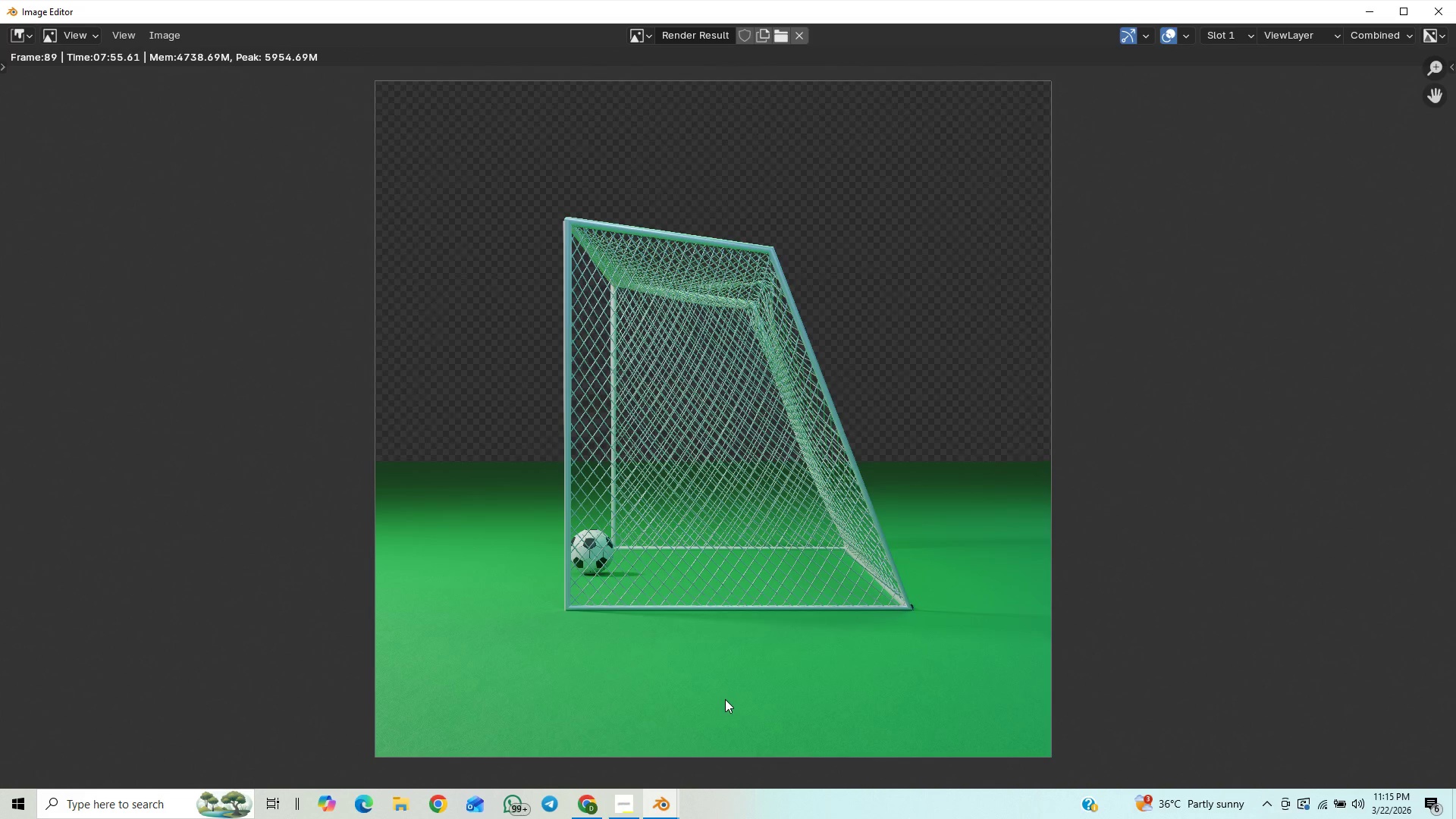 
scroll: coordinate [755, 617], scroll_direction: down, amount: 16.0
 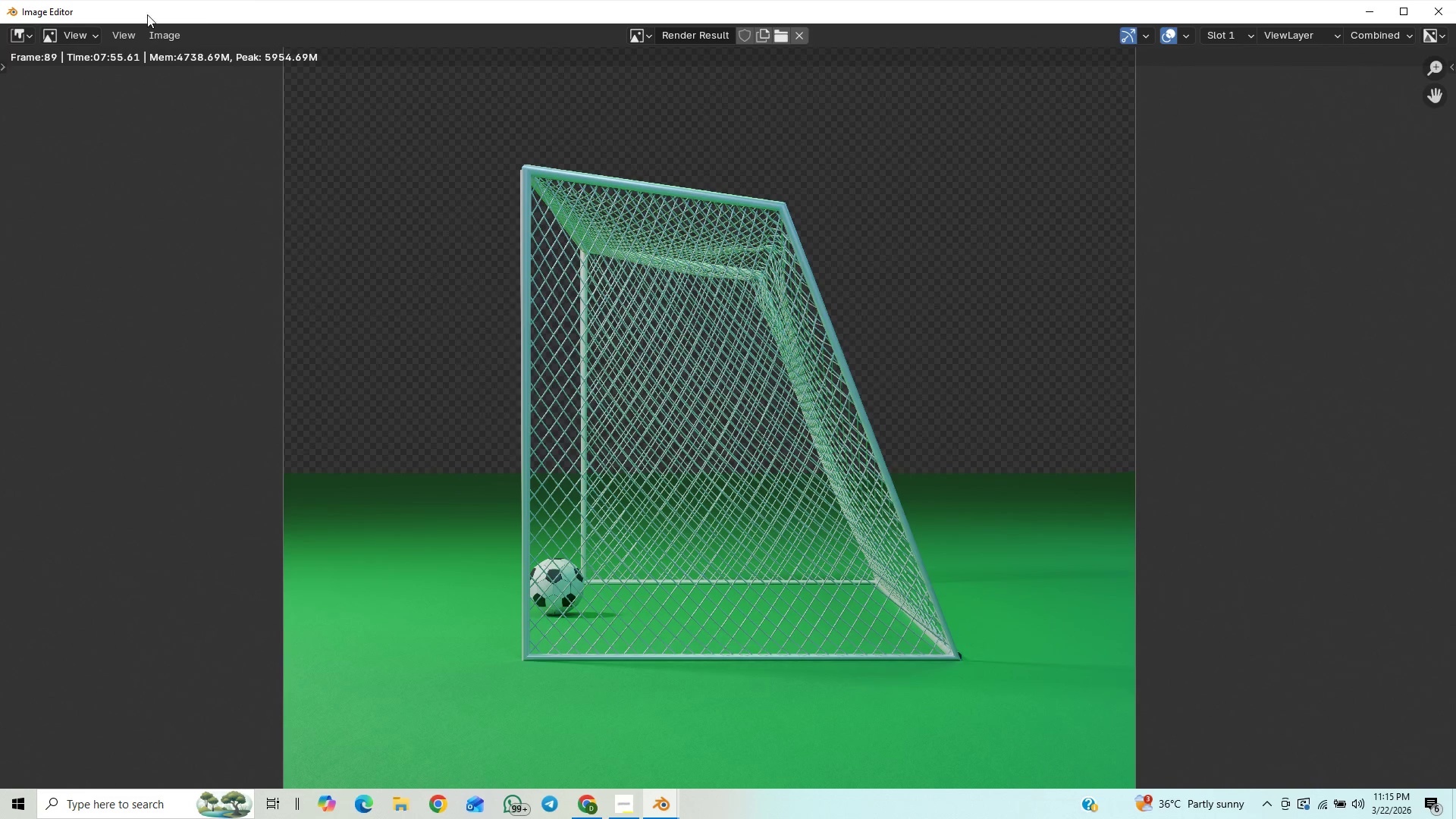 
left_click([157, 29])
 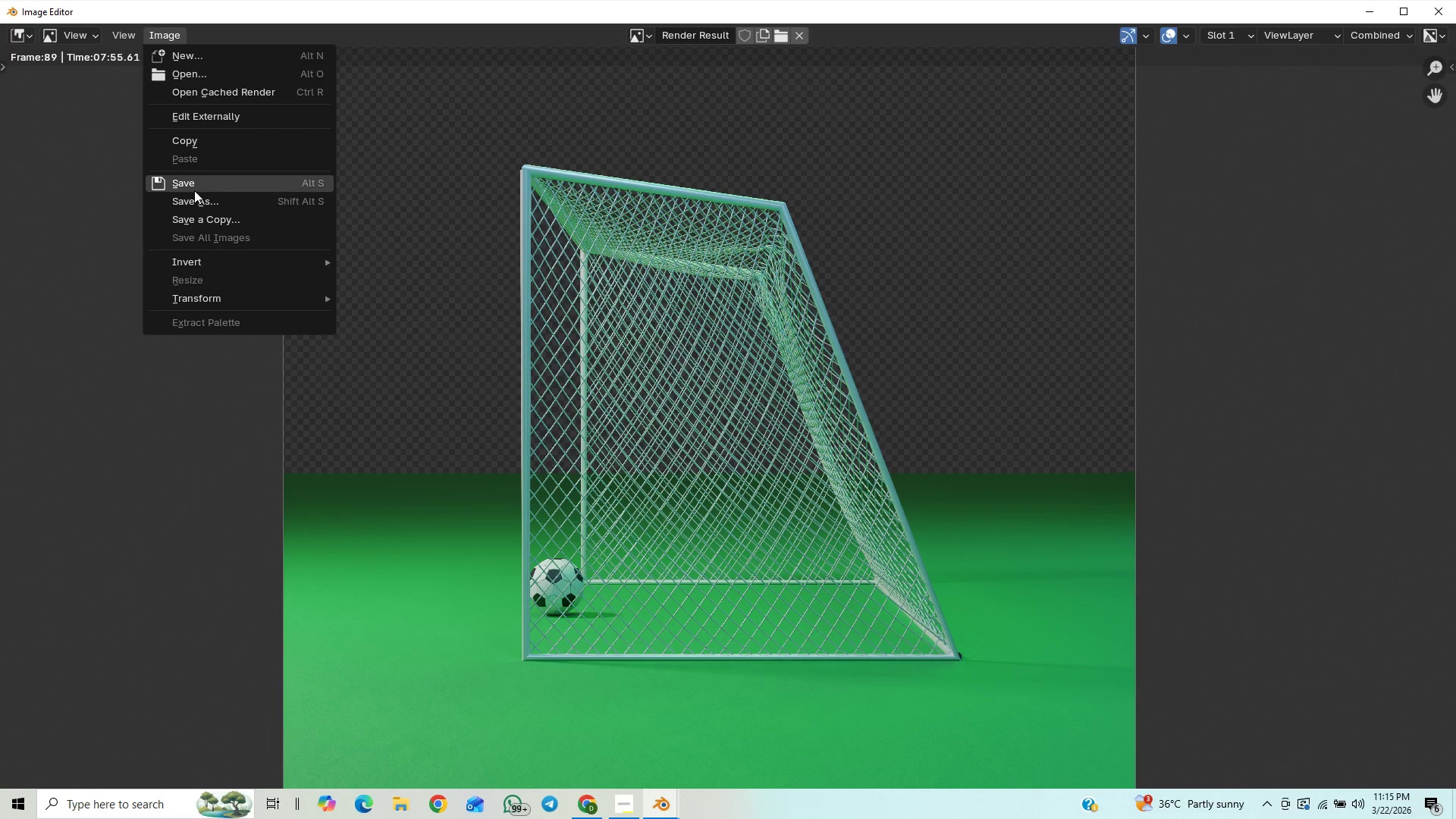 
left_click([194, 198])
 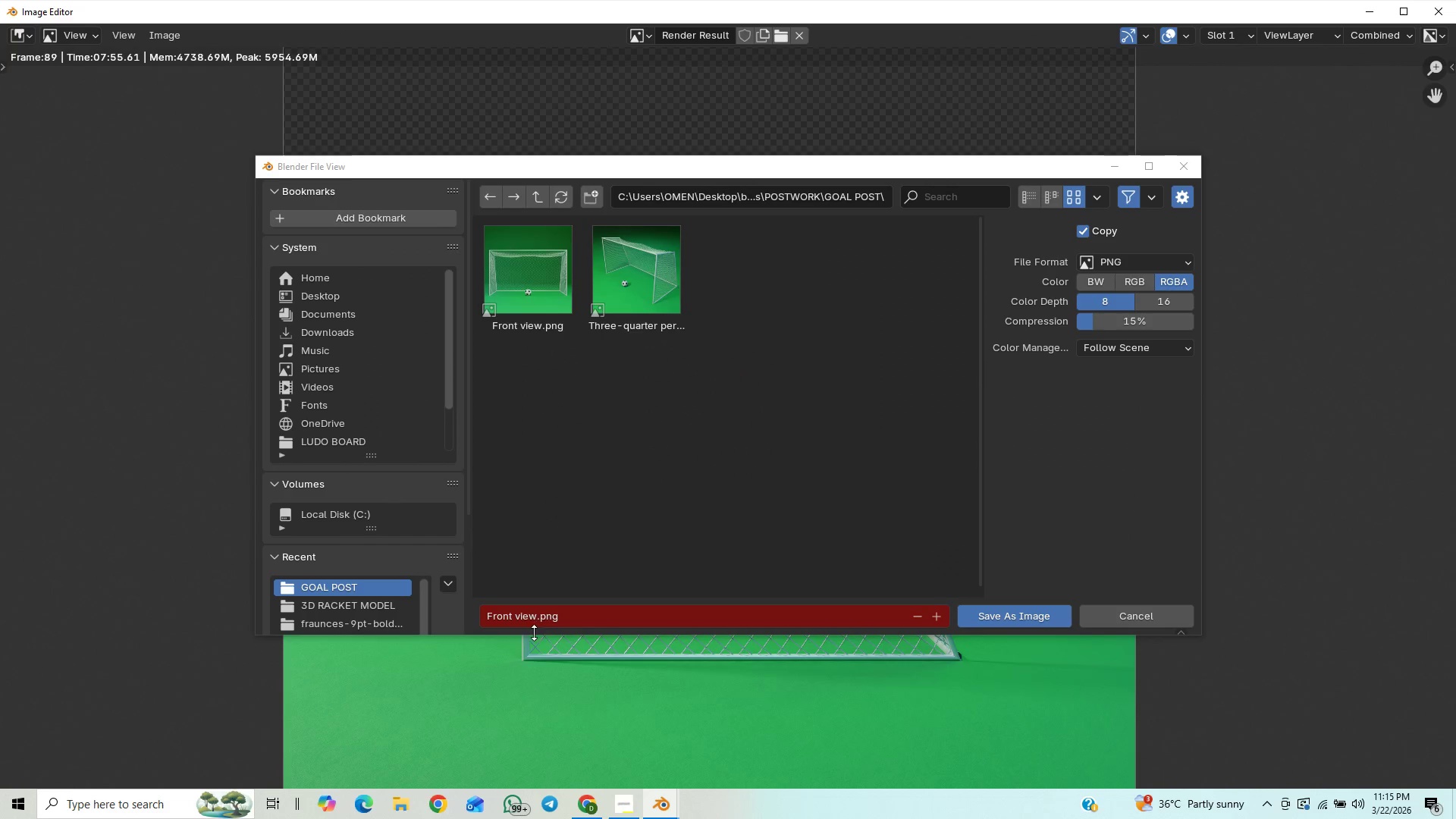 
double_click([538, 624])
 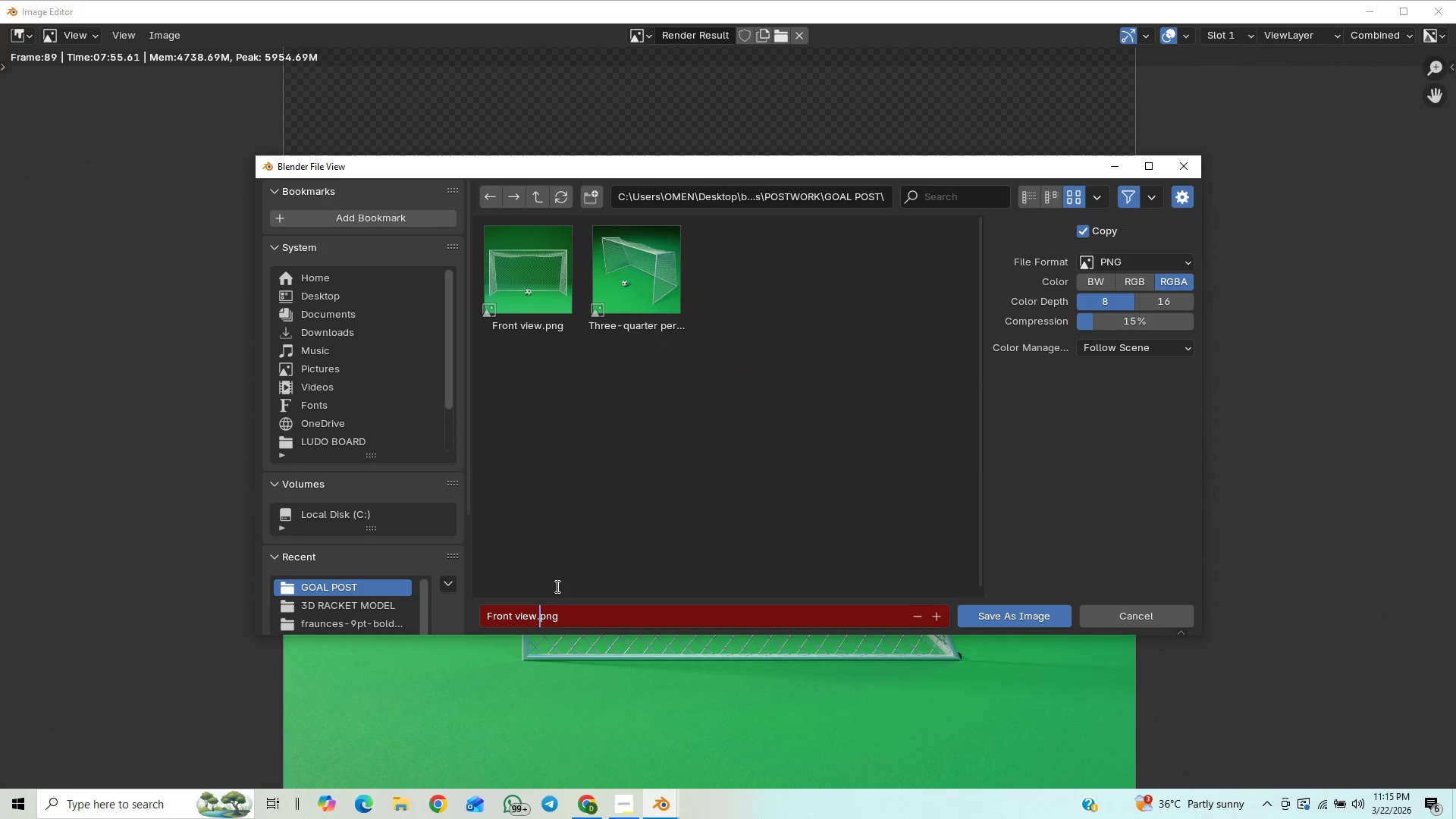 
key(ArrowLeft)
 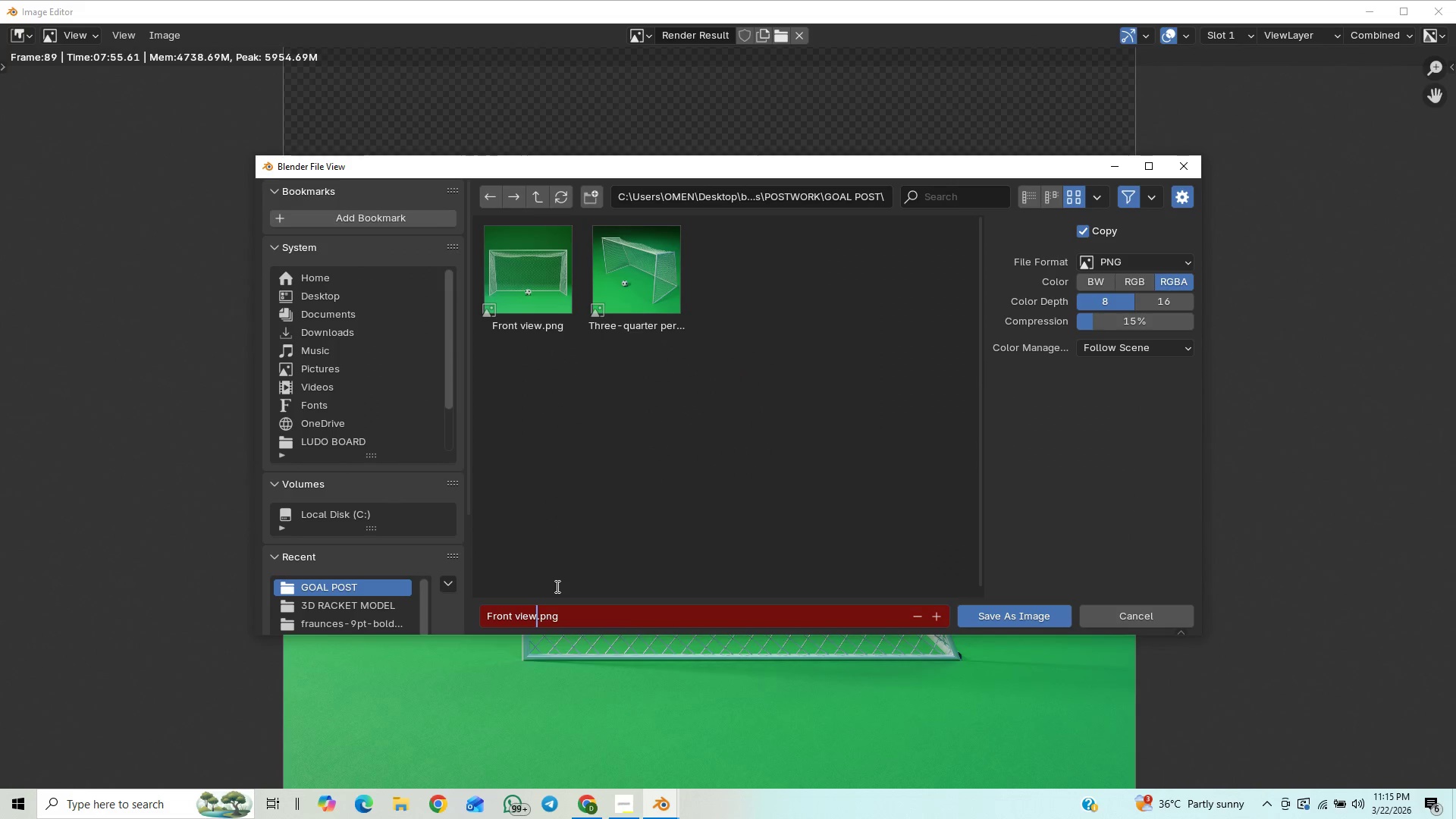 
hold_key(key=Backspace, duration=0.94)
 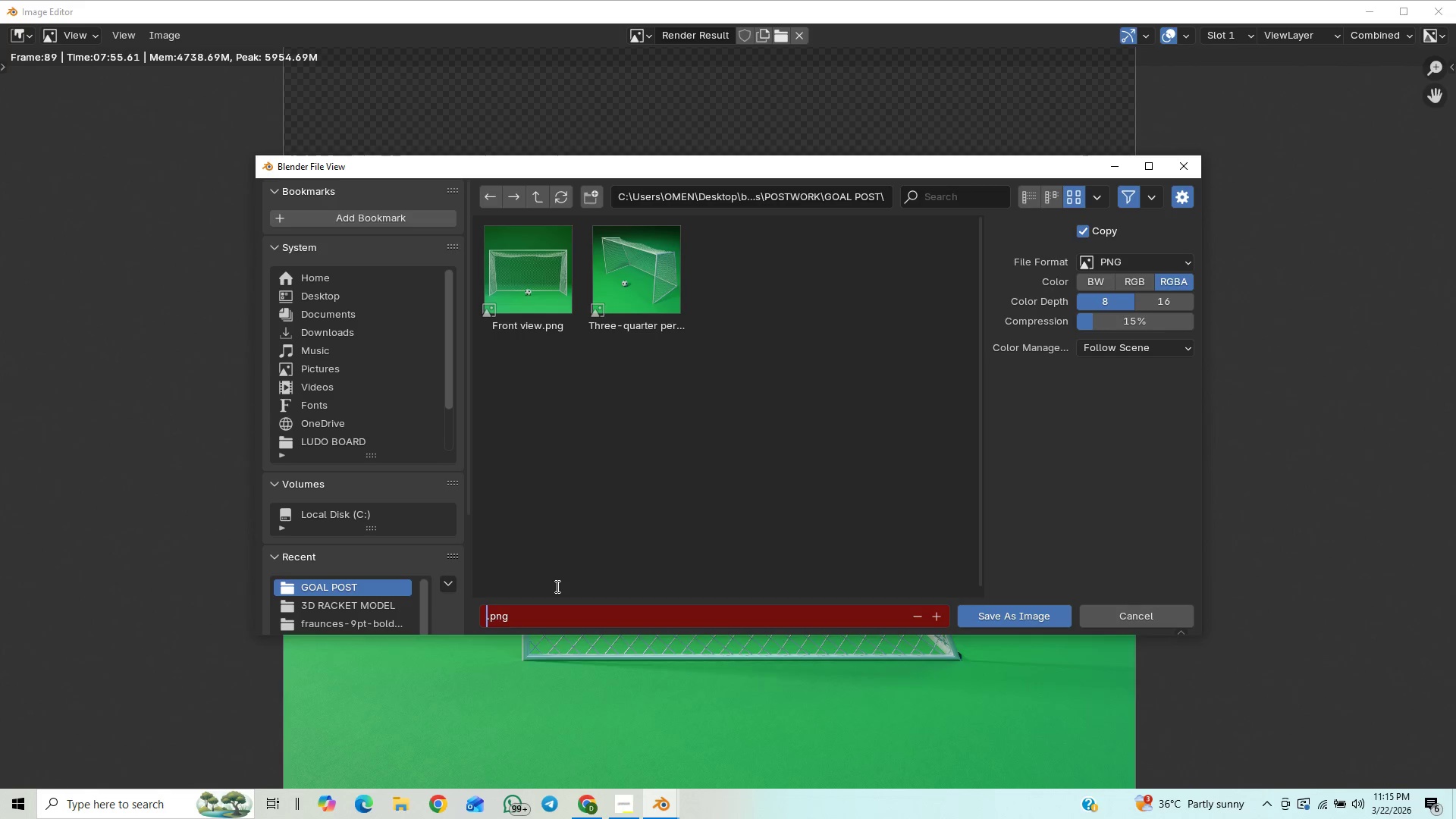 
key(Control+V)
 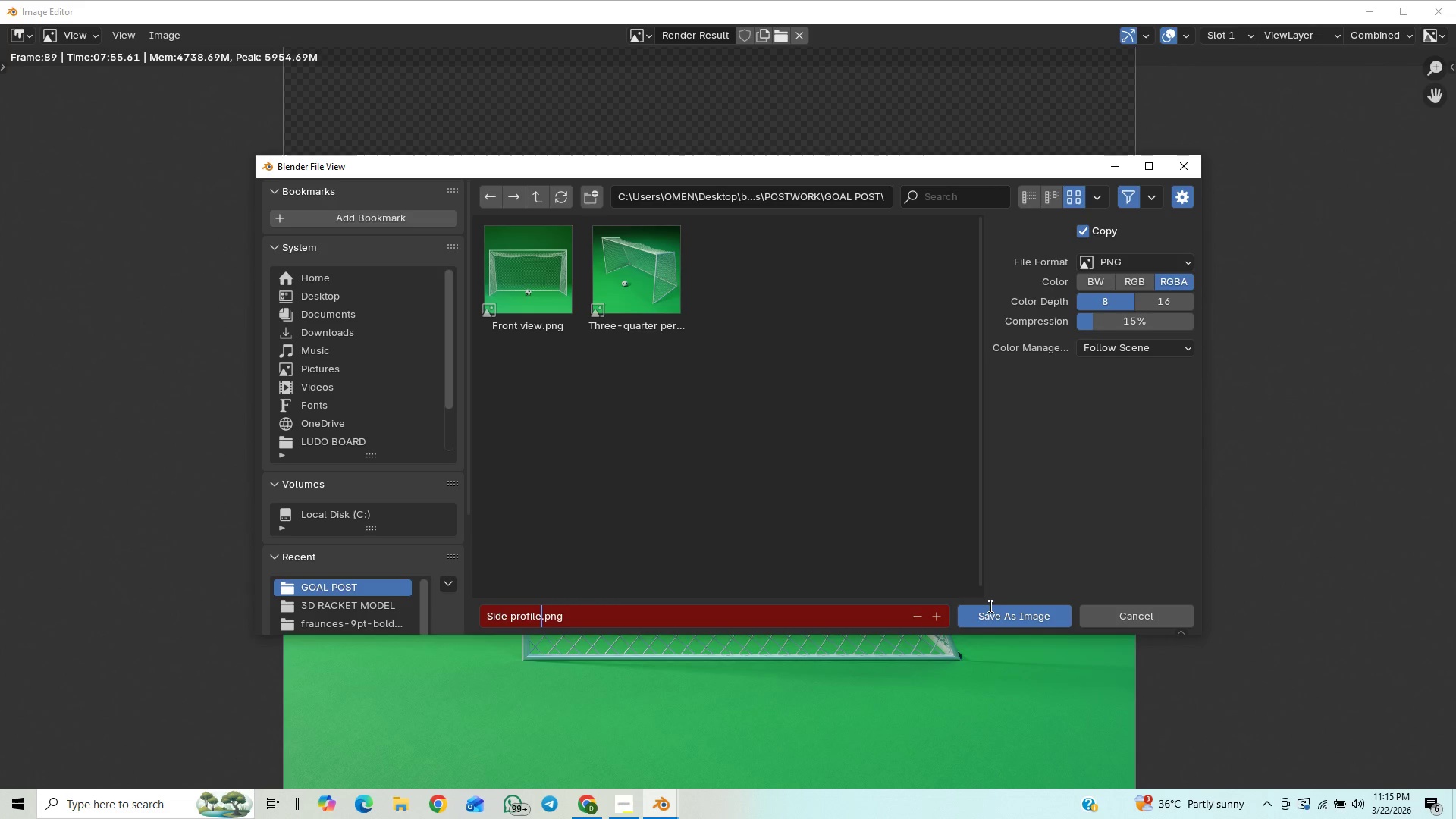 
left_click([1000, 616])
 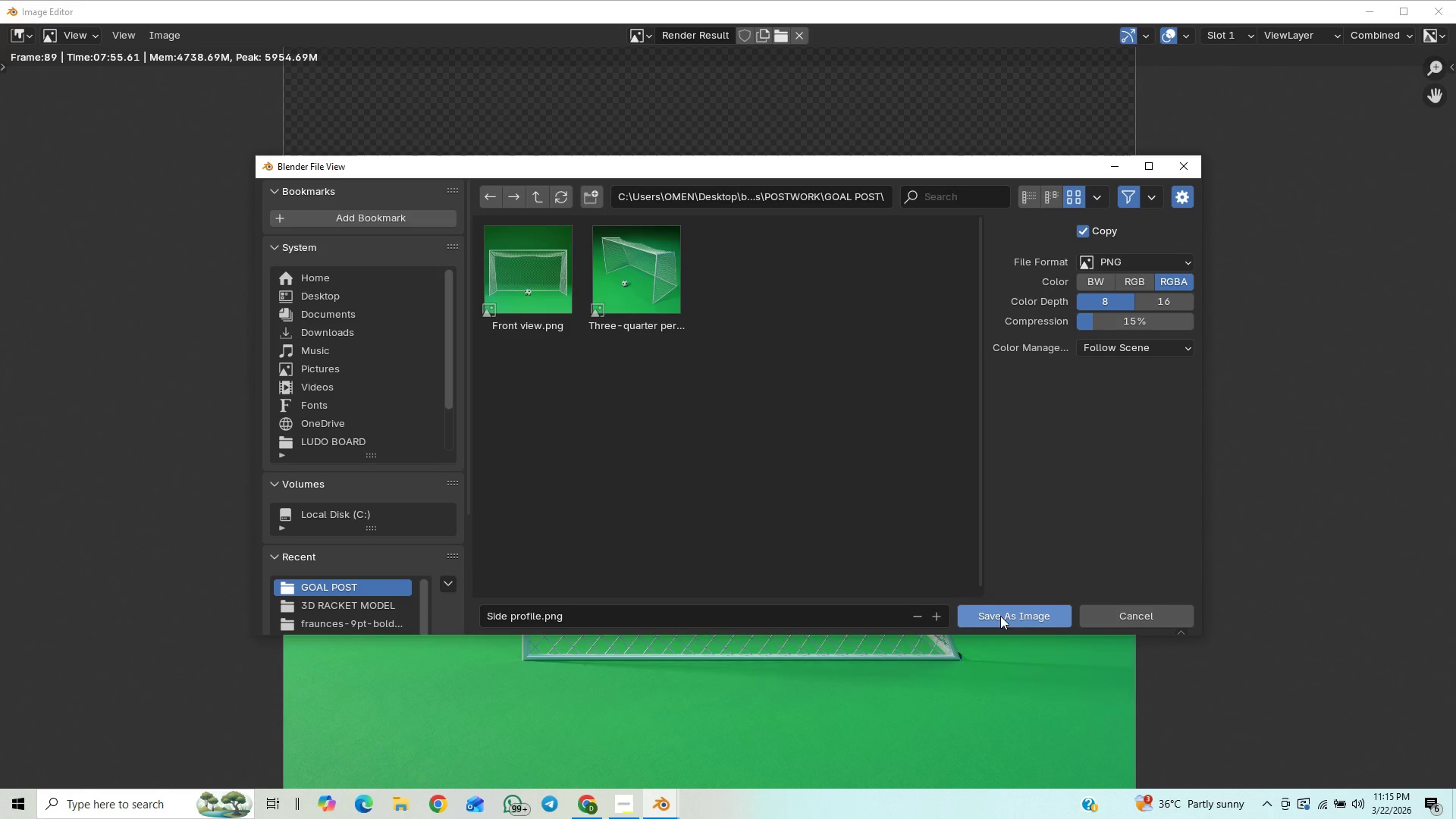 
left_click([1000, 616])
 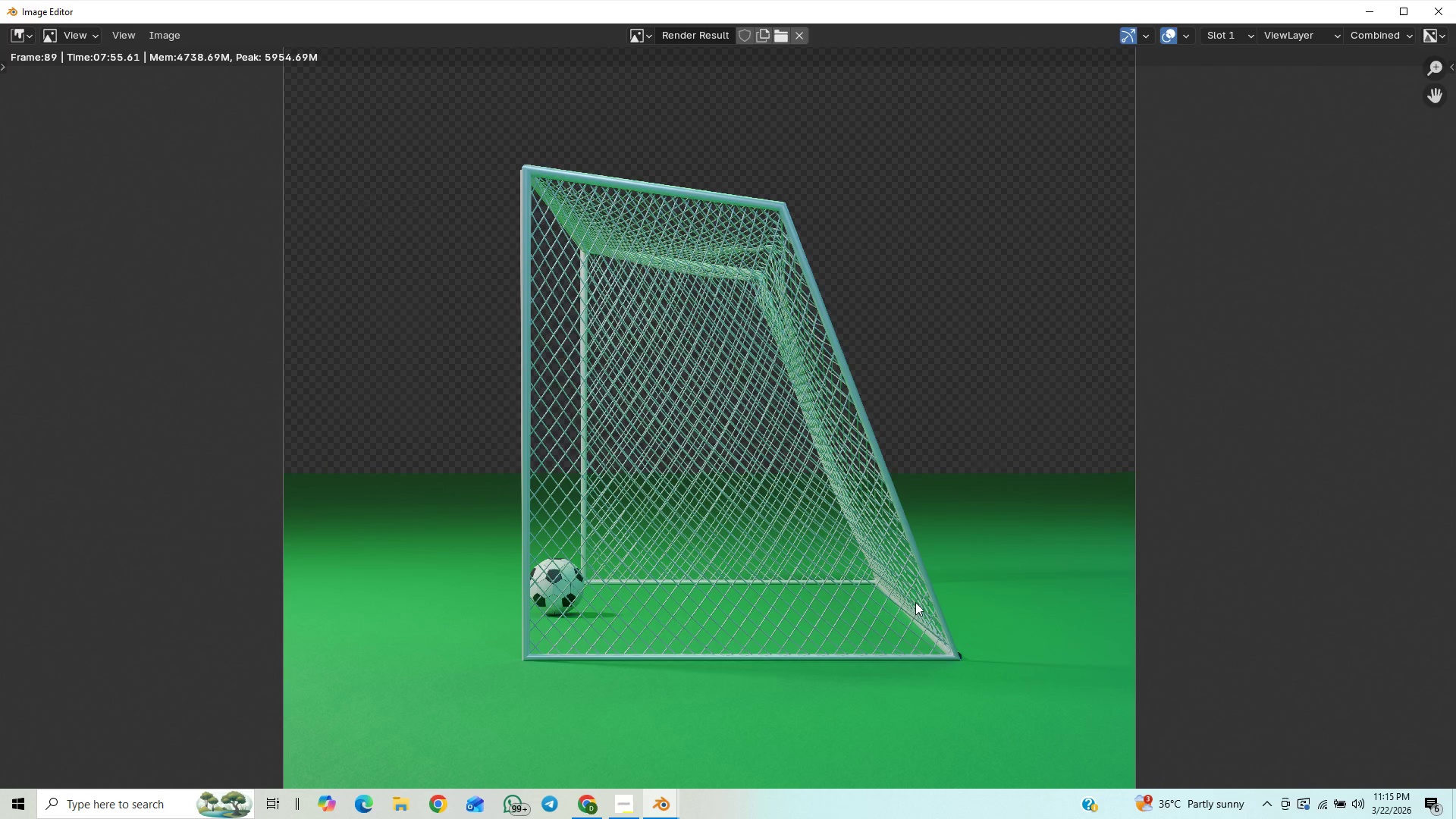 
scroll: coordinate [950, 592], scroll_direction: down, amount: 1.0
 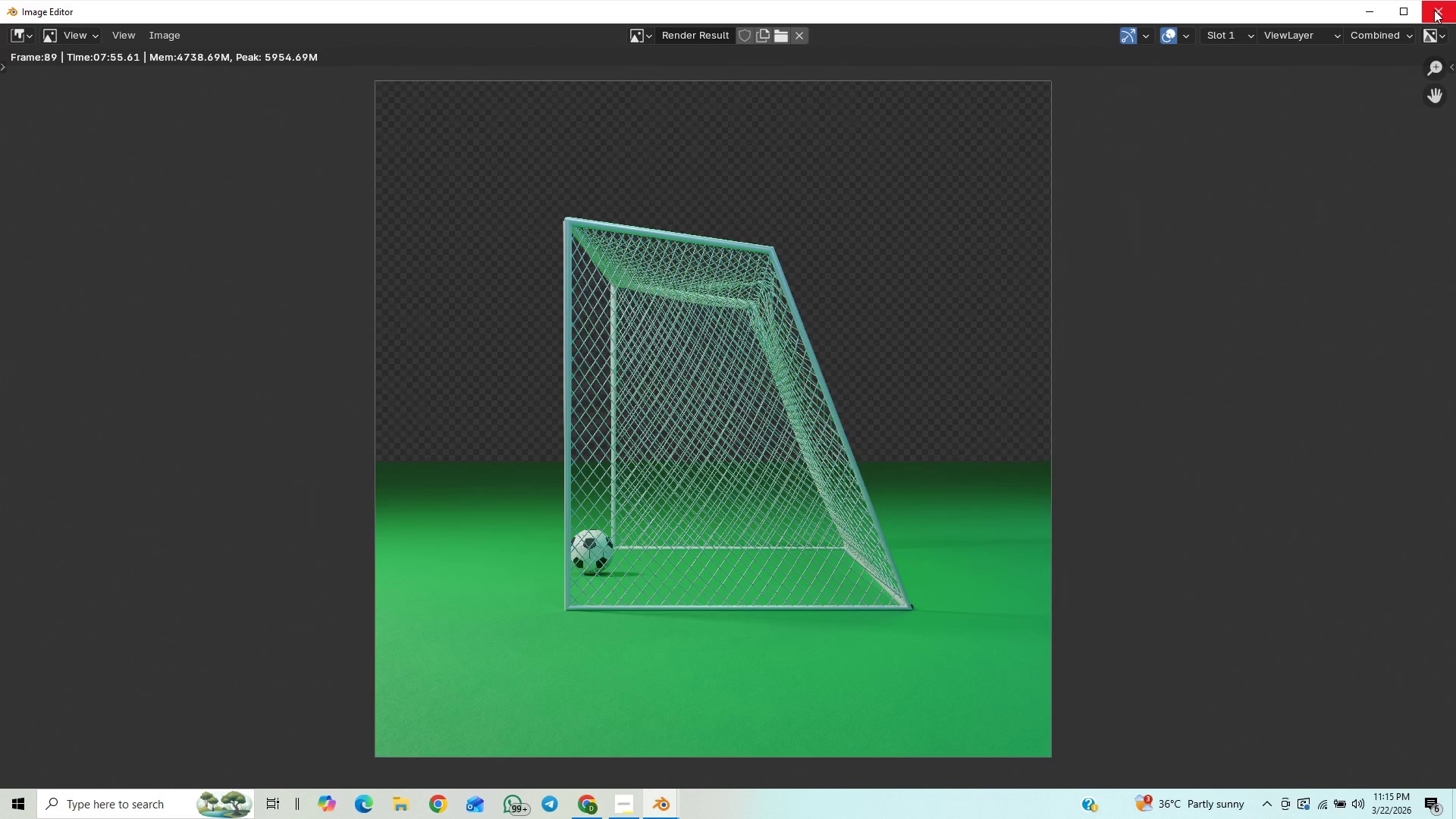 
left_click([1434, 10])
 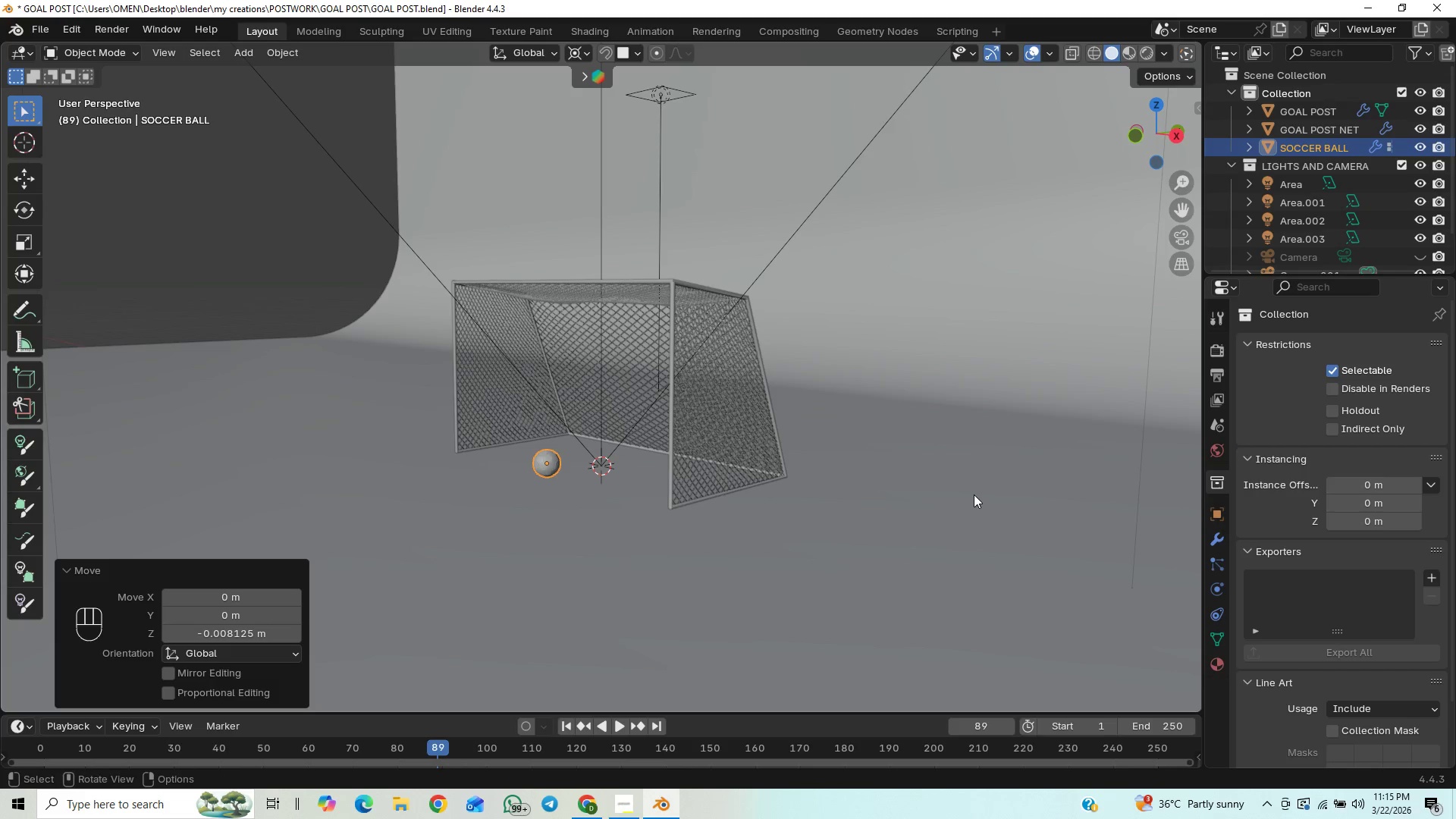 
key(Numpad1)
 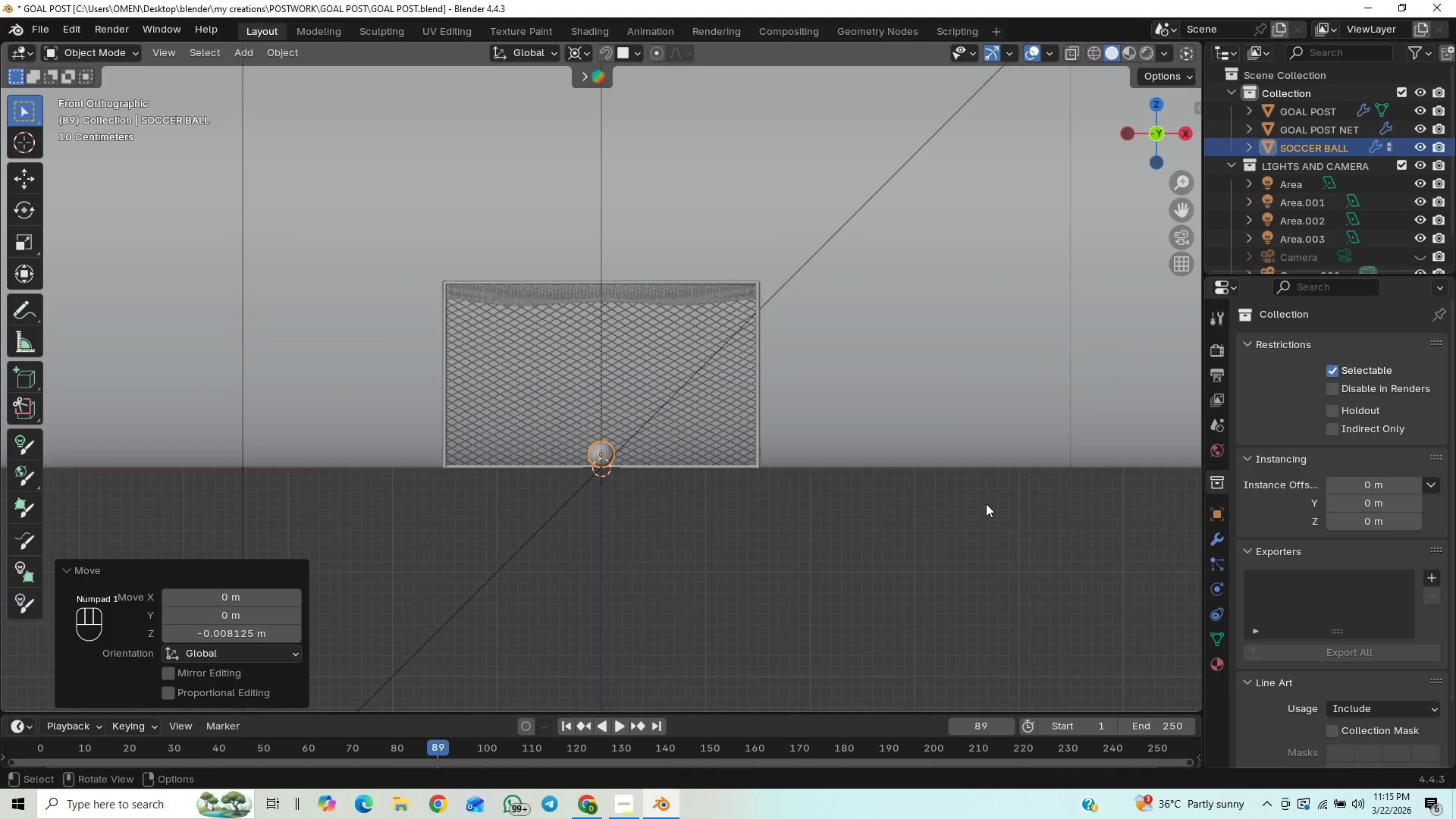 
key(Alt+Control+Numpad0)
 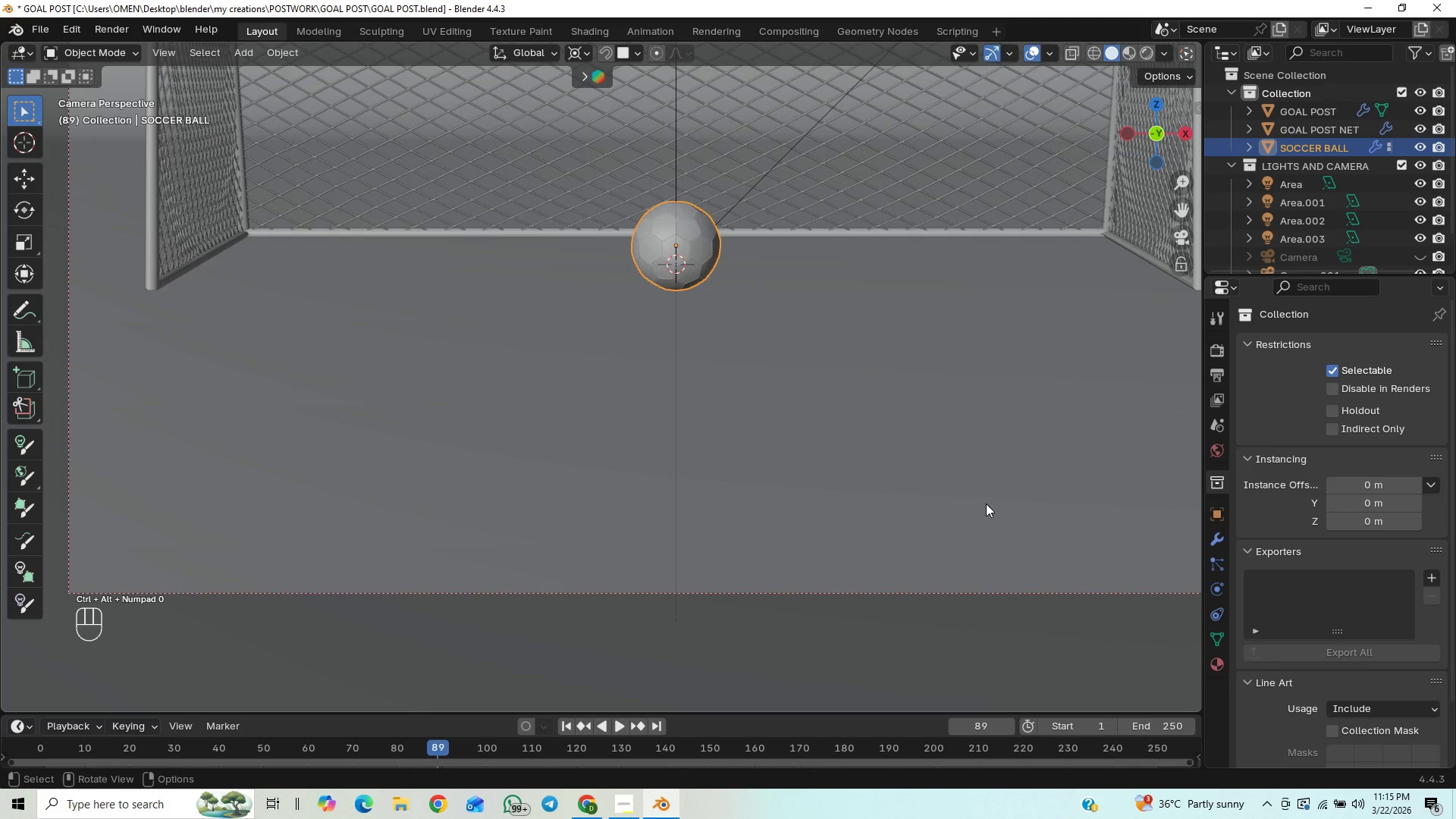 
scroll: coordinate [992, 504], scroll_direction: down, amount: 41.0
 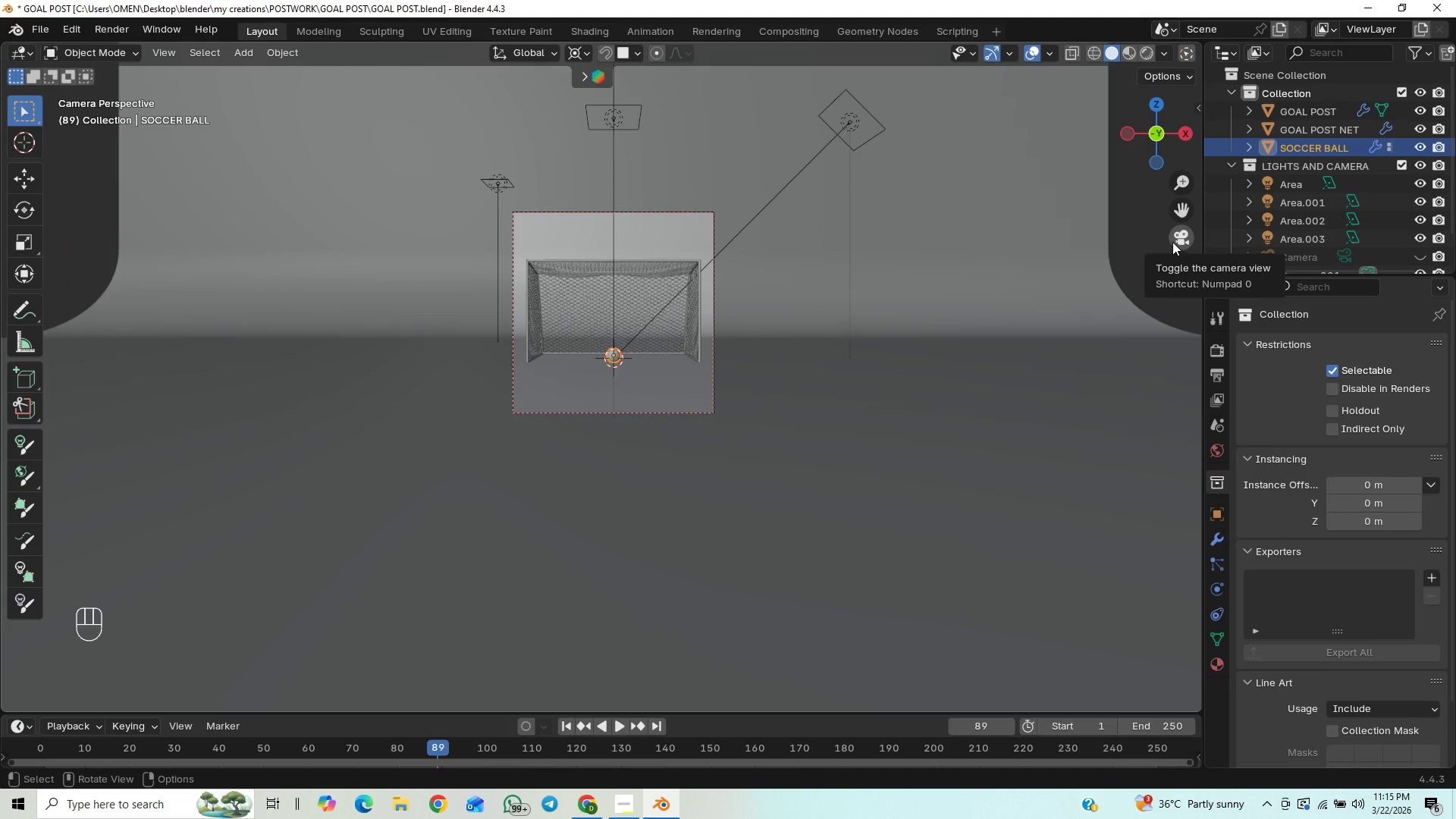 
double_click([1172, 242])
 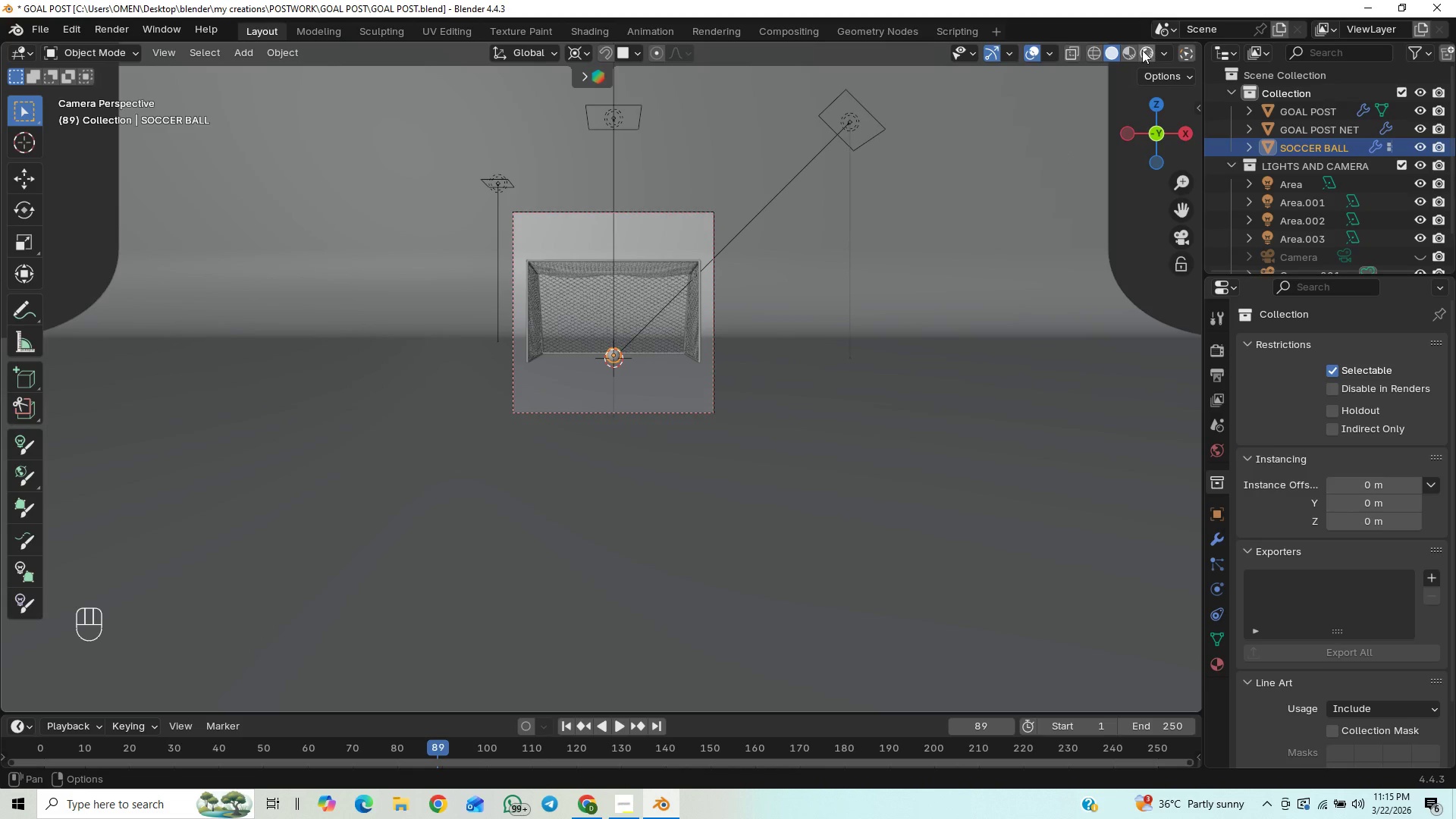 
left_click([1144, 53])
 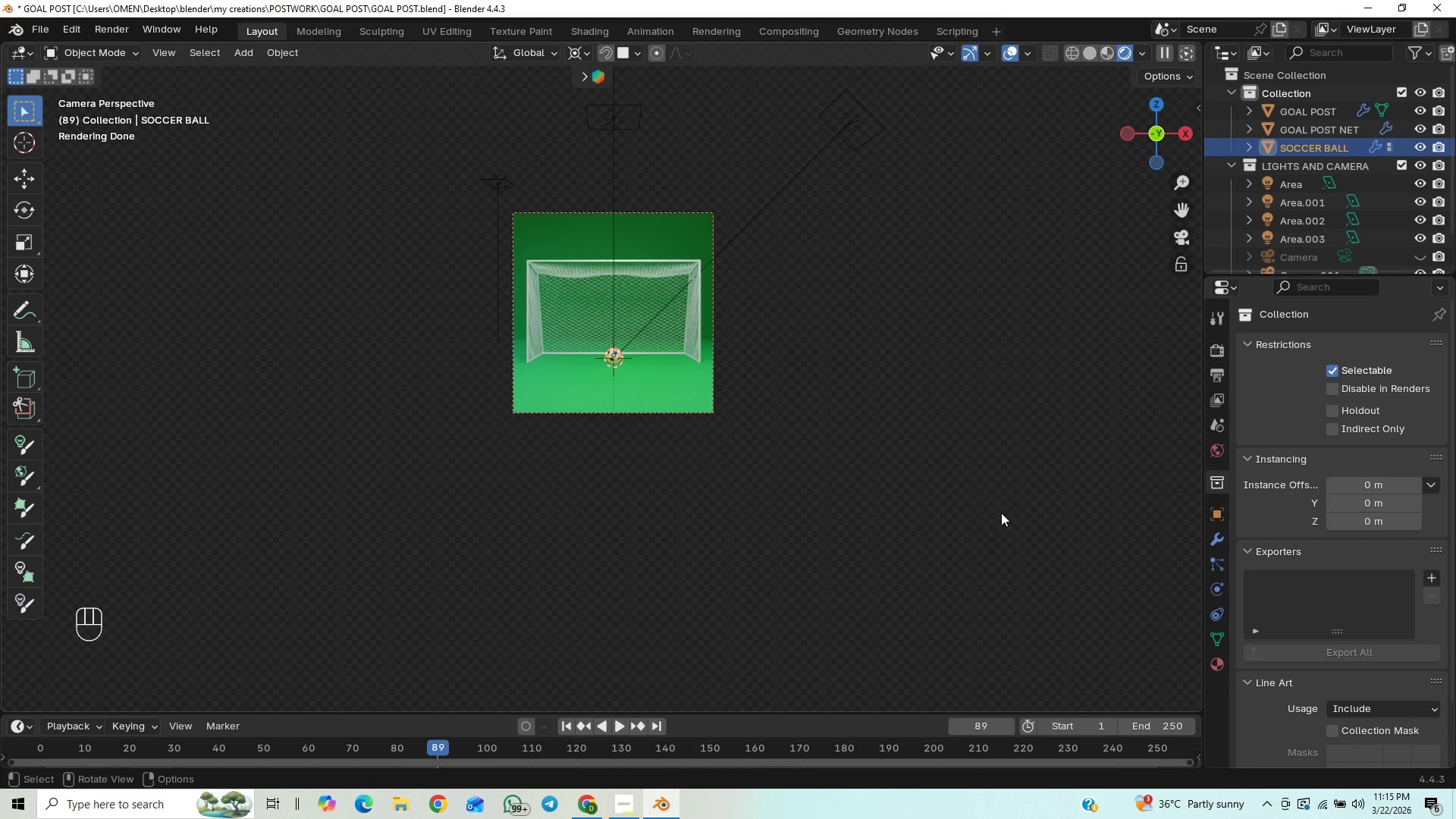 
left_click([916, 277])
 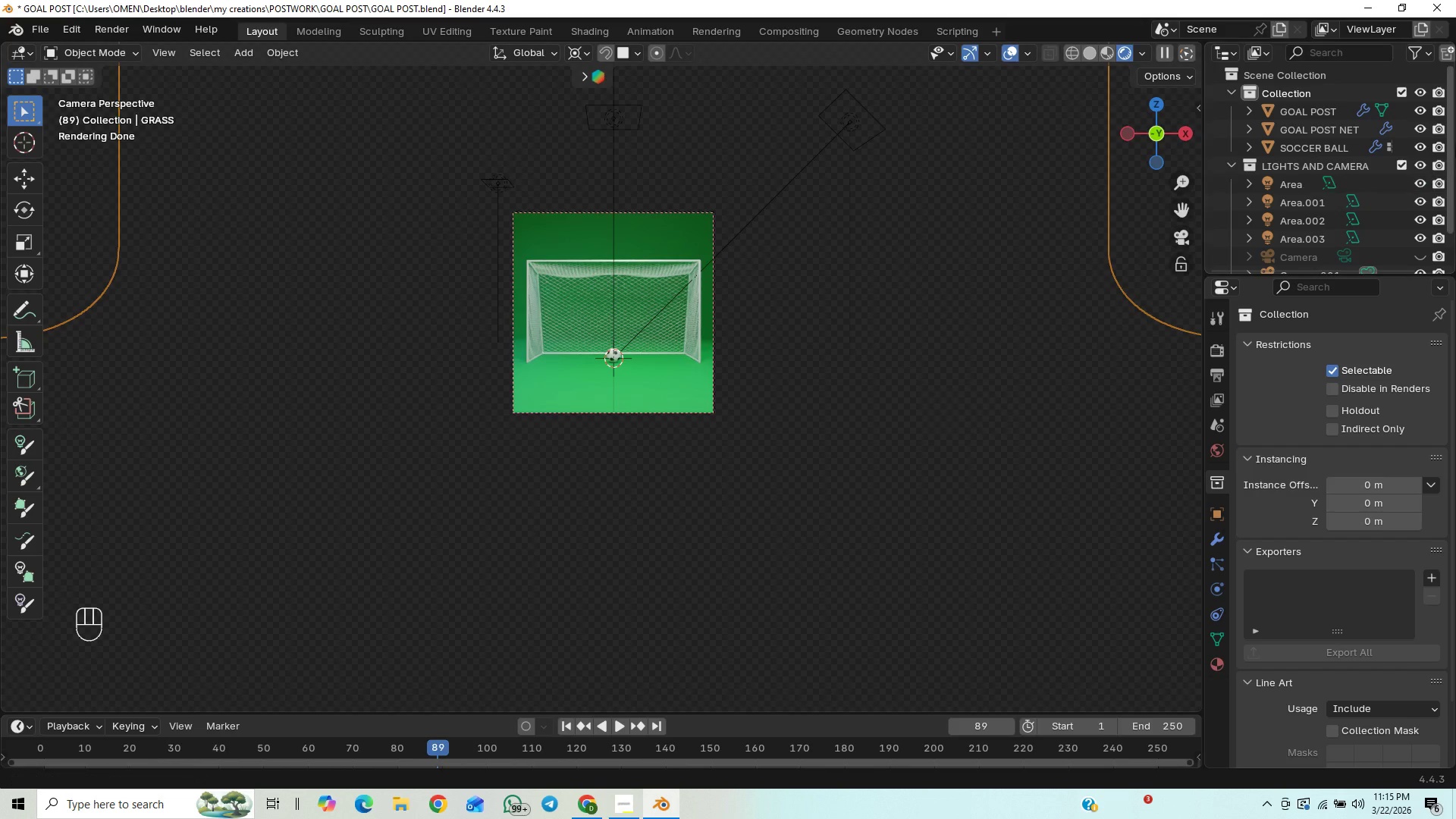 
left_click_drag(start_coordinate=[1450, 146], to_coordinate=[1455, 229])
 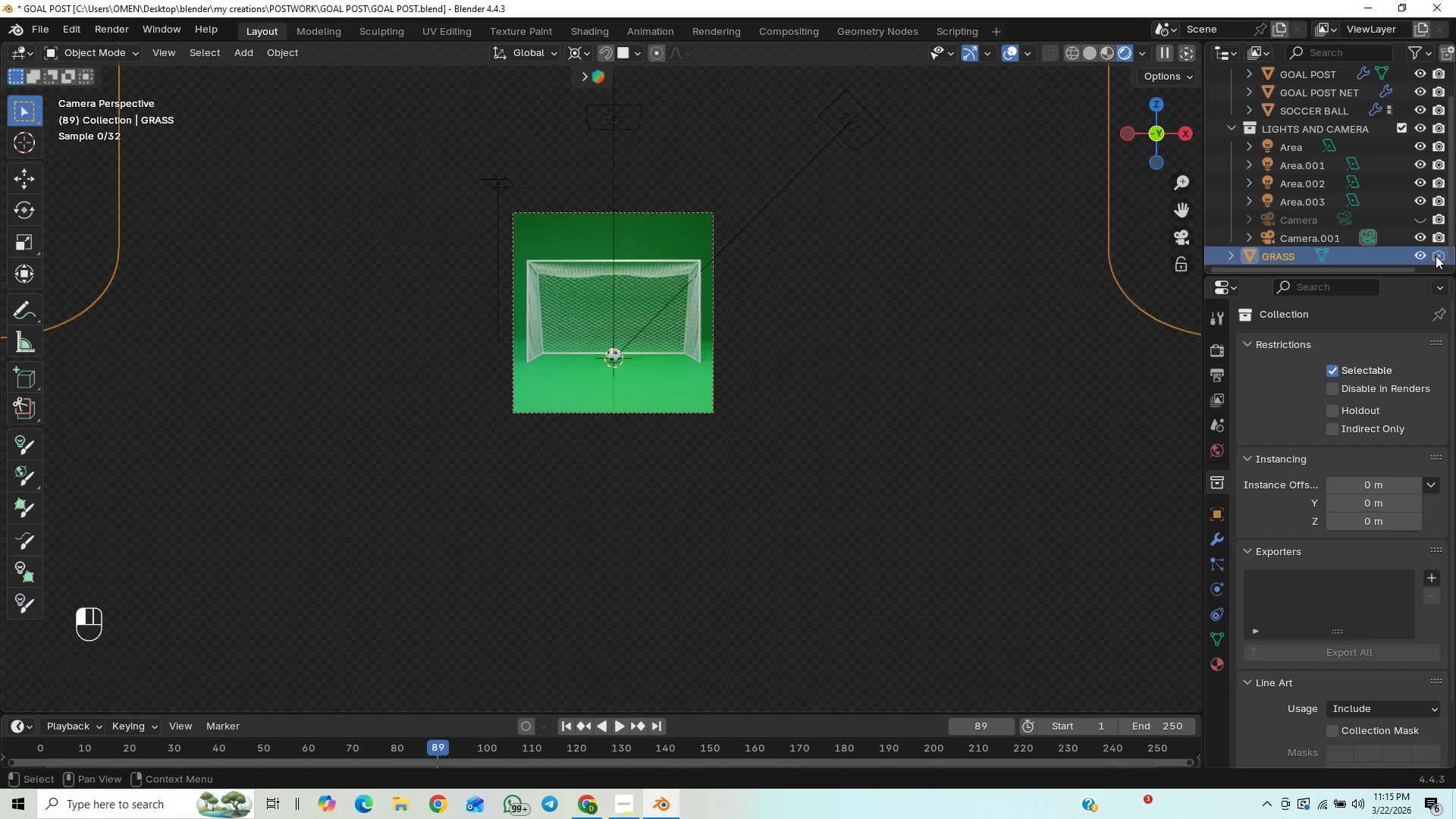 
double_click([1418, 254])
 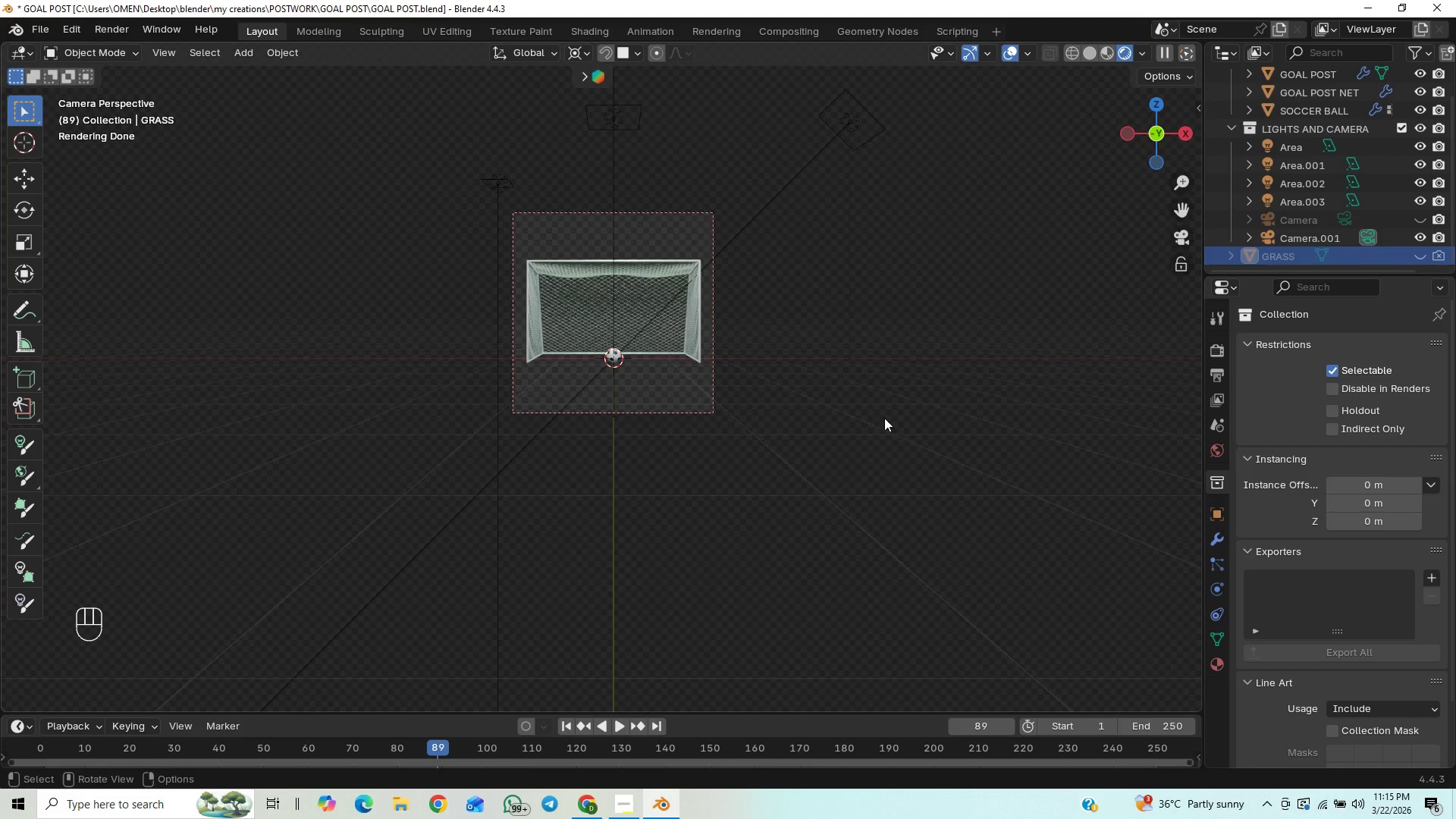 
key(F12)
 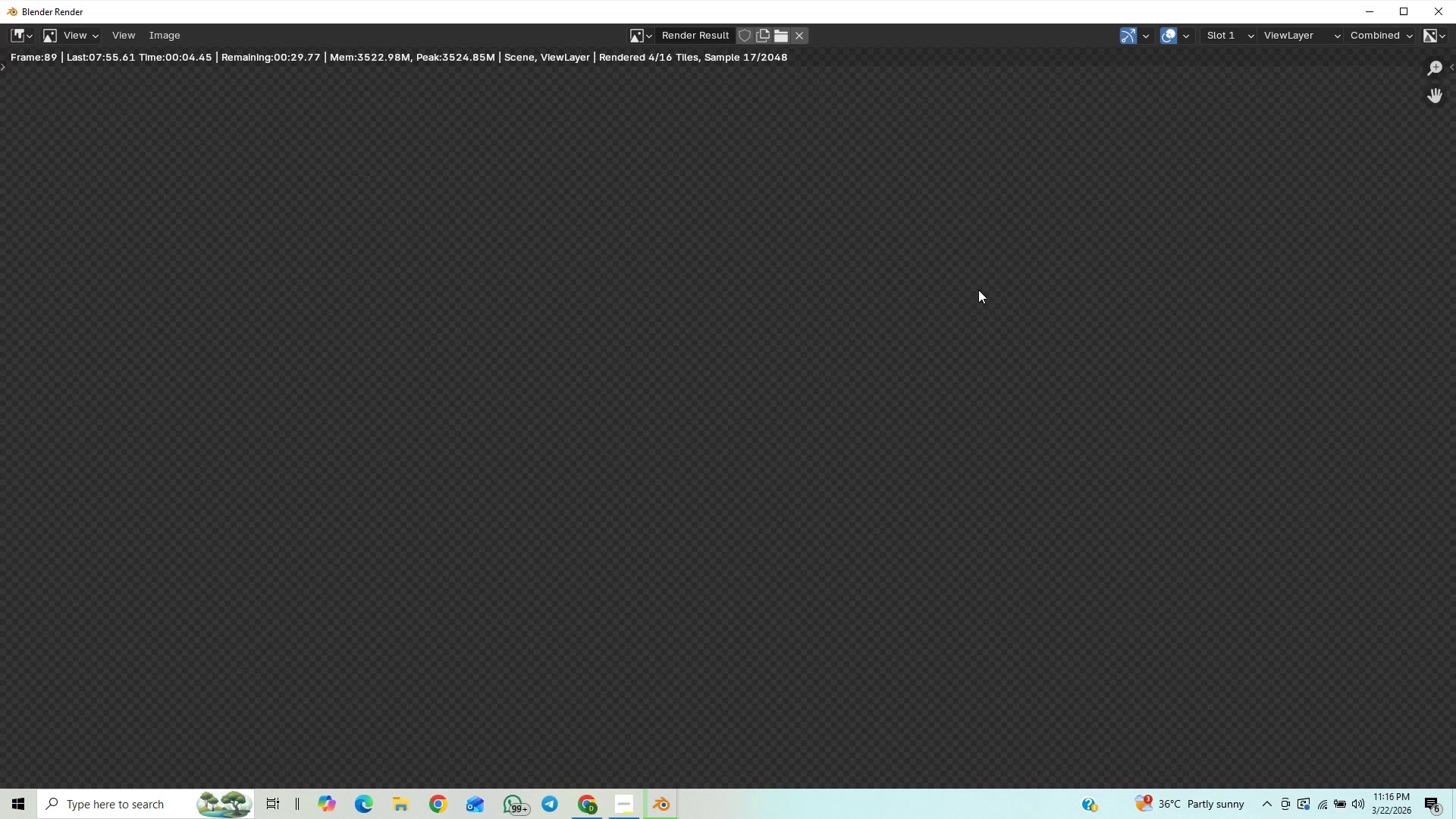 
wait(10.53)
 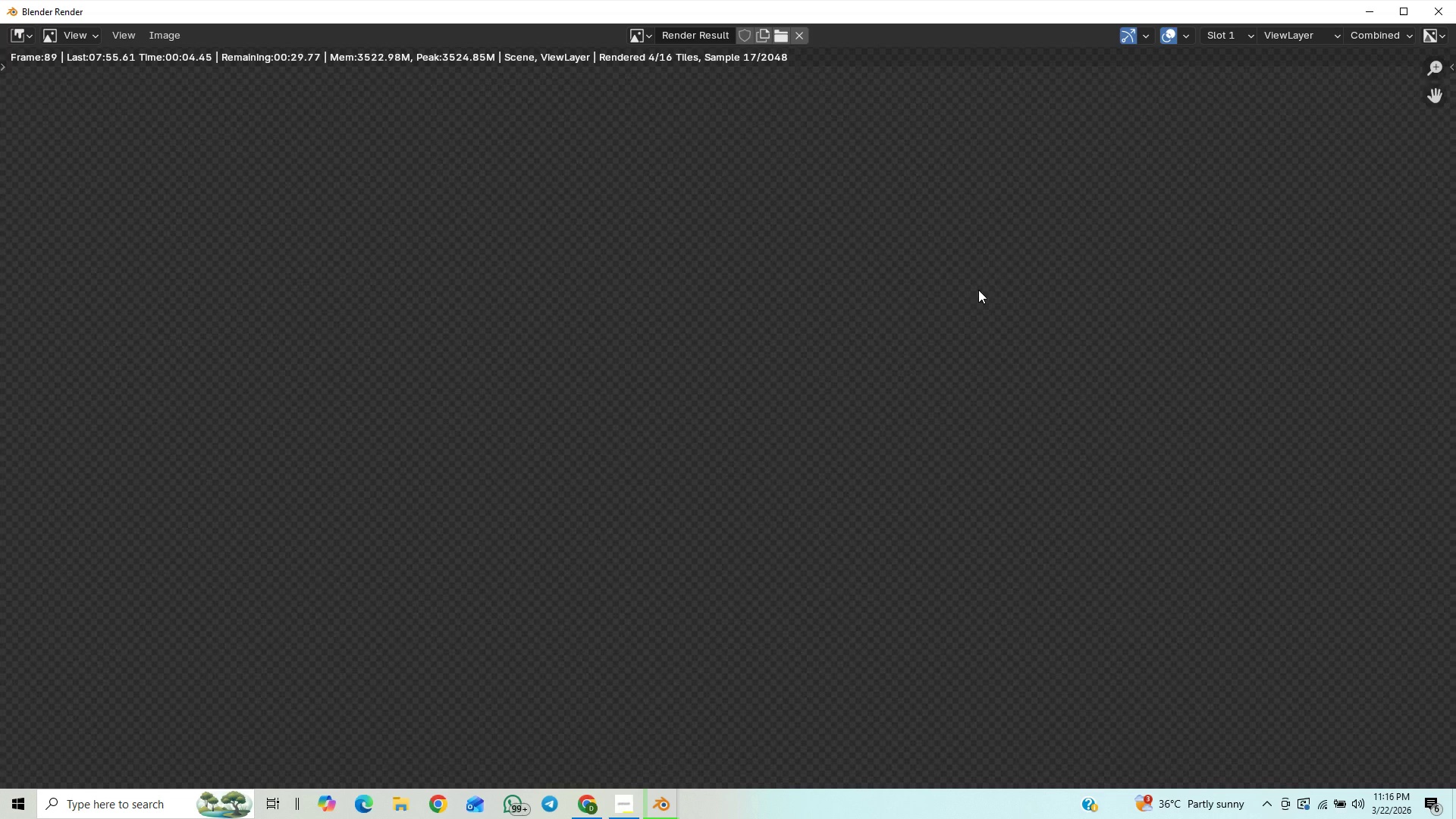 
scroll: coordinate [742, 616], scroll_direction: down, amount: 9.0
 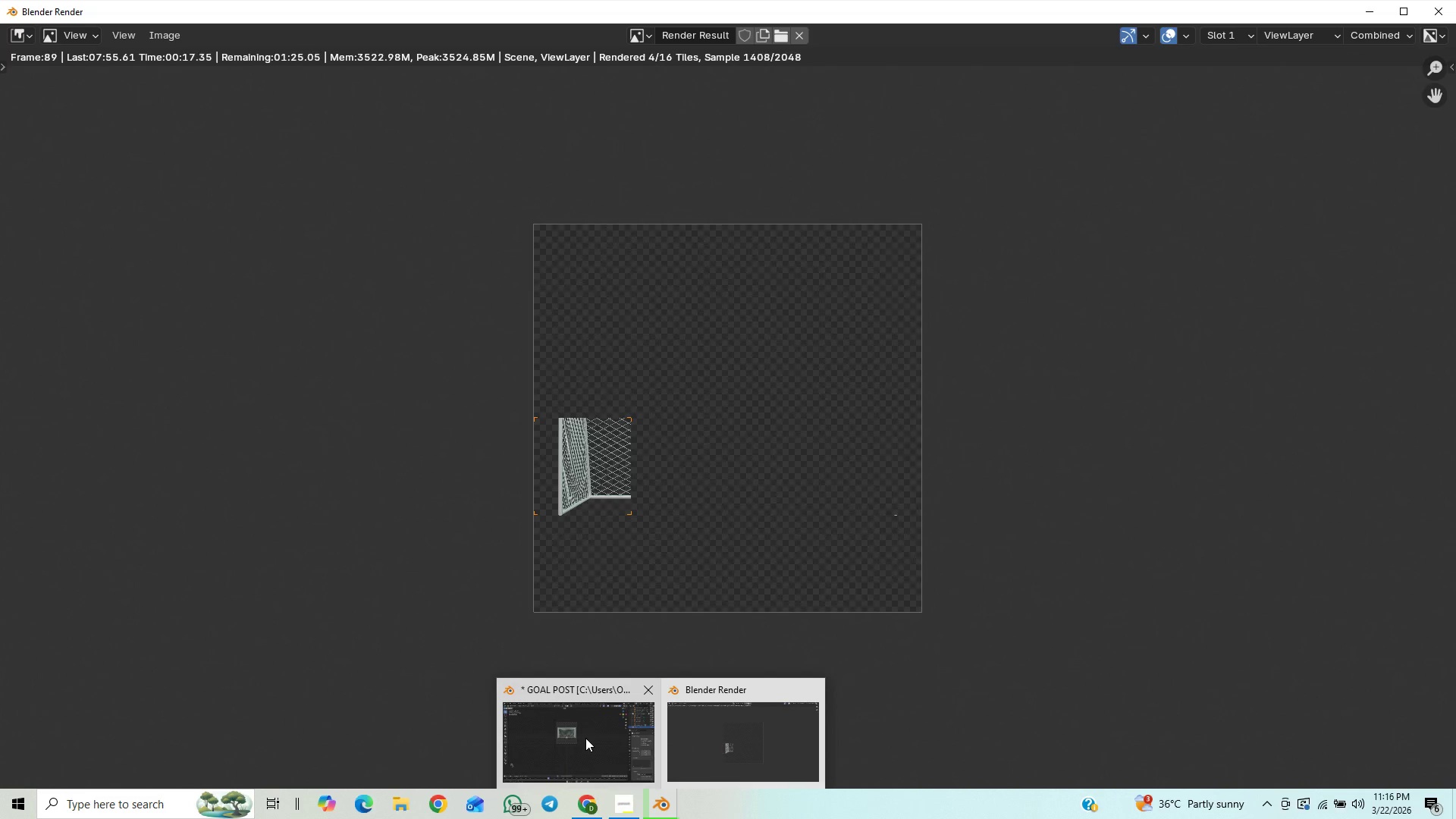 
wait(6.66)
 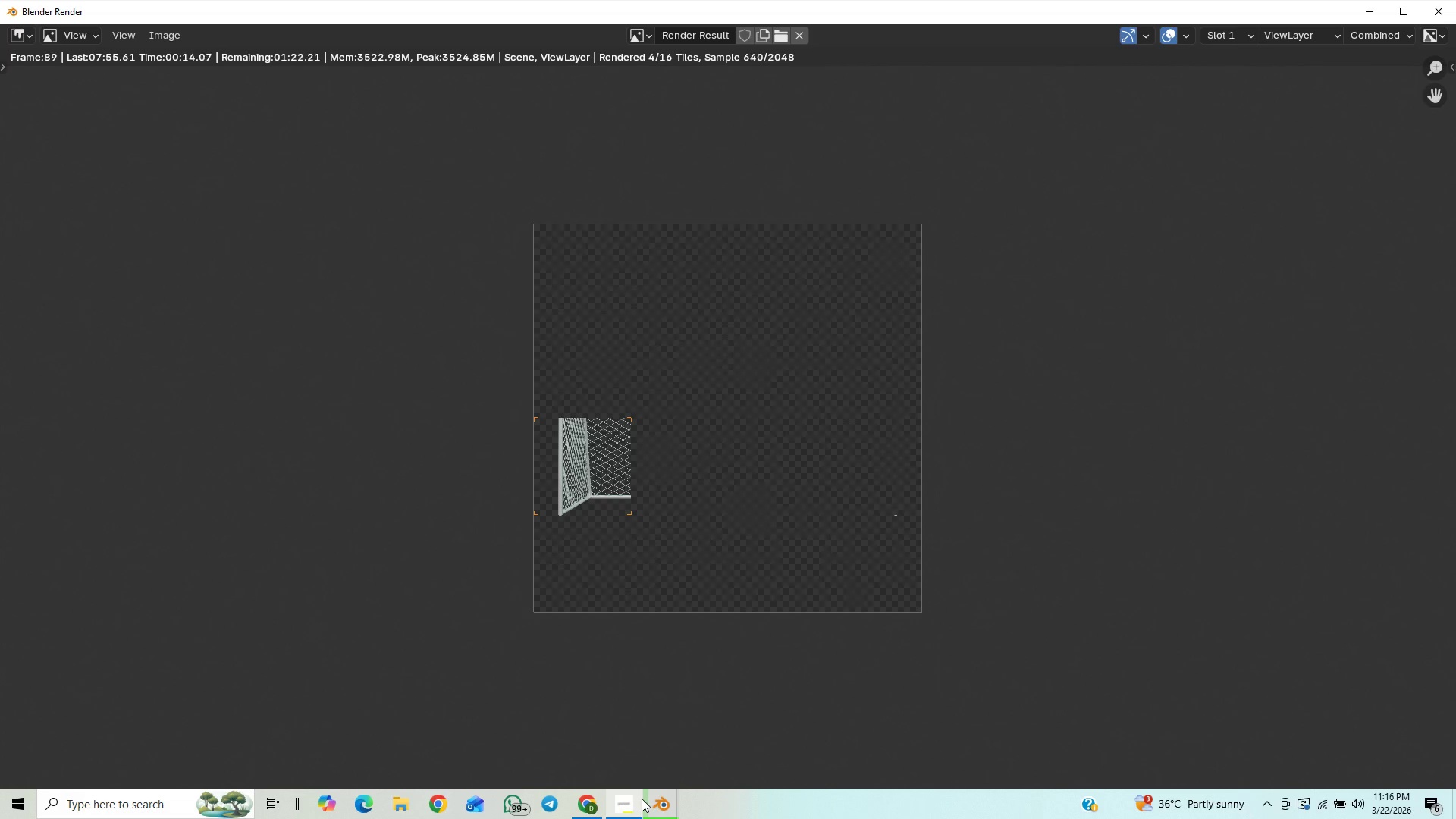 
mouse_move([648, 793])
 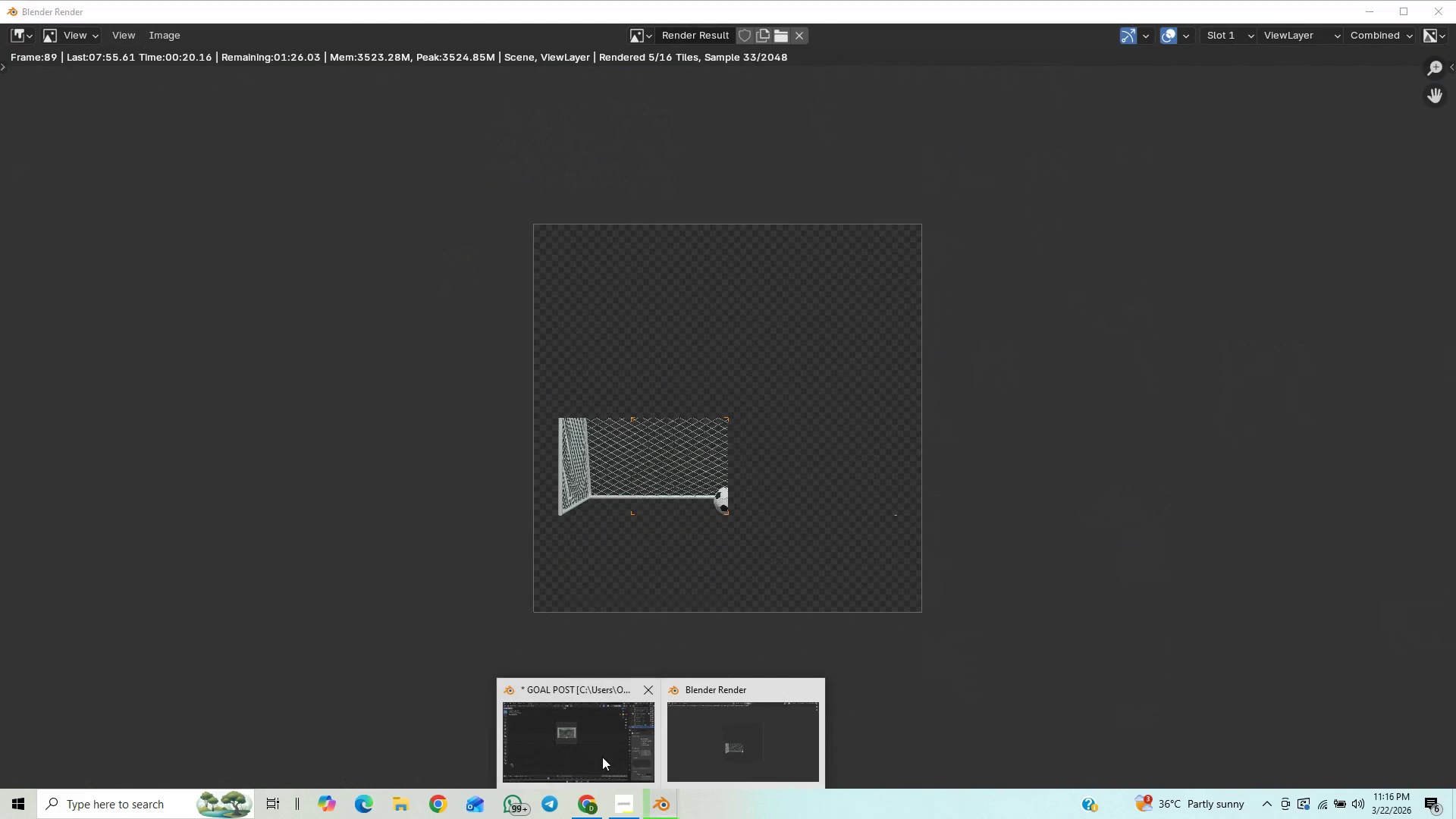 
left_click([602, 757])
 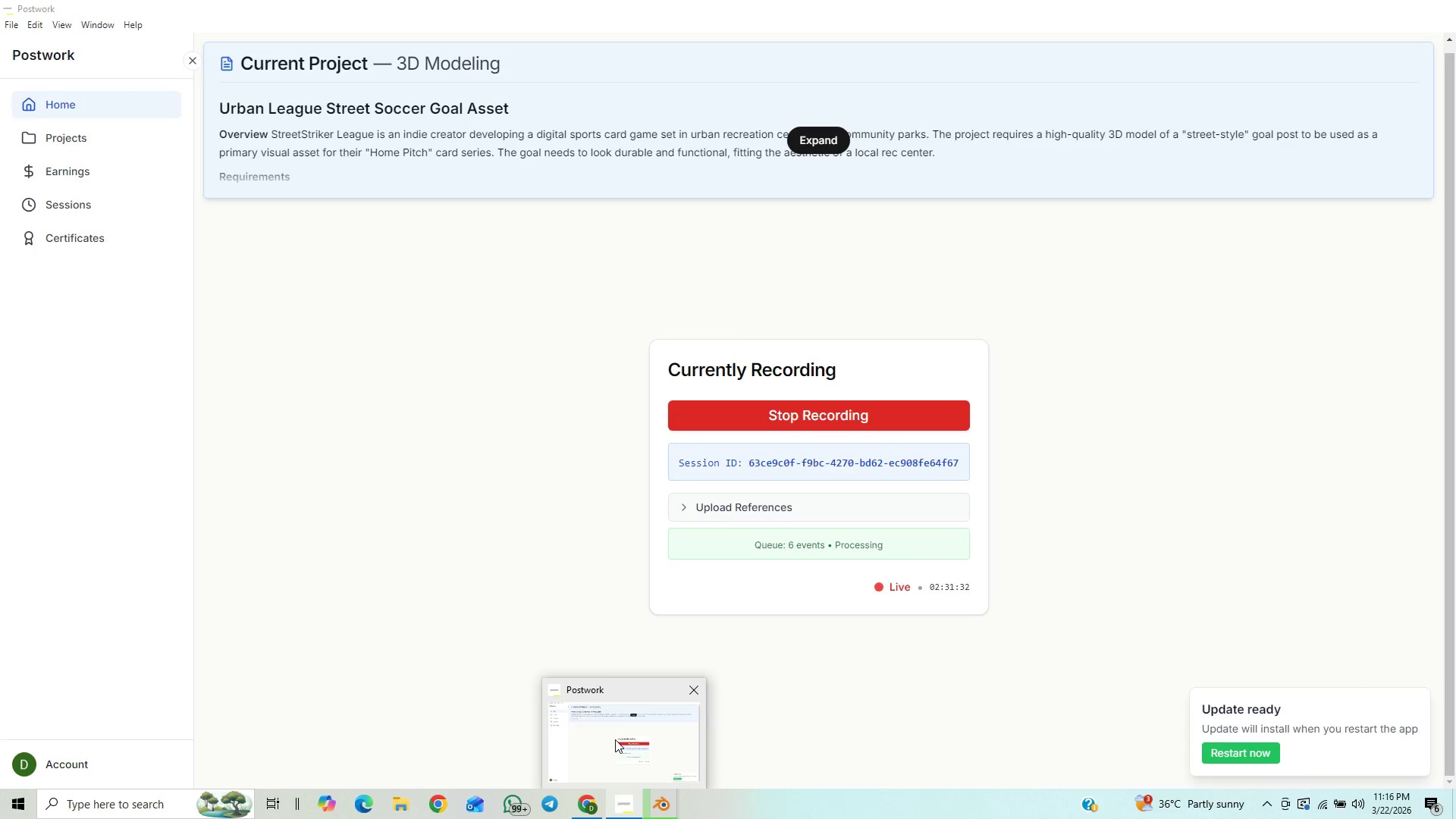 
wait(13.59)
 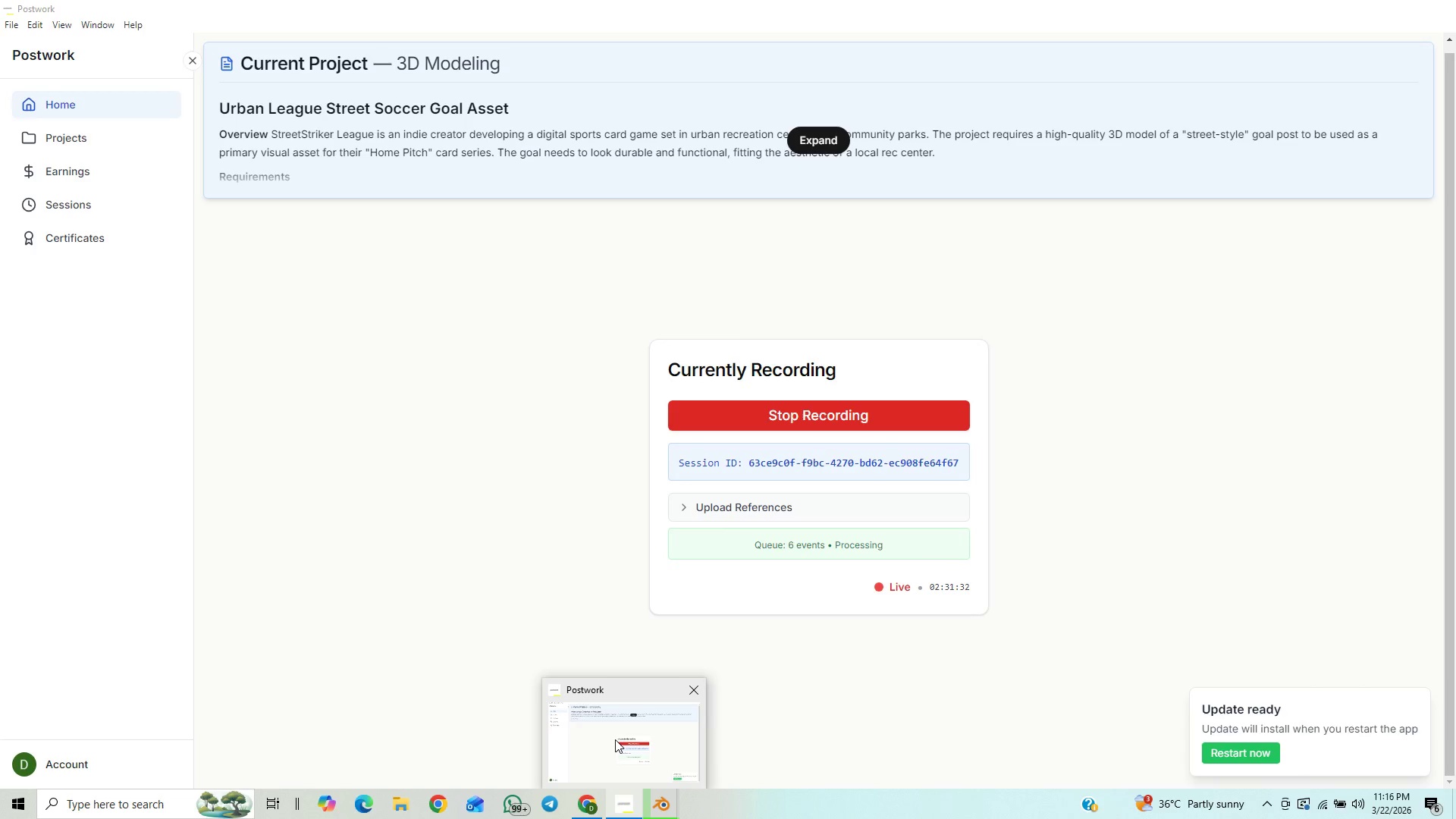 
left_click([695, 741])
 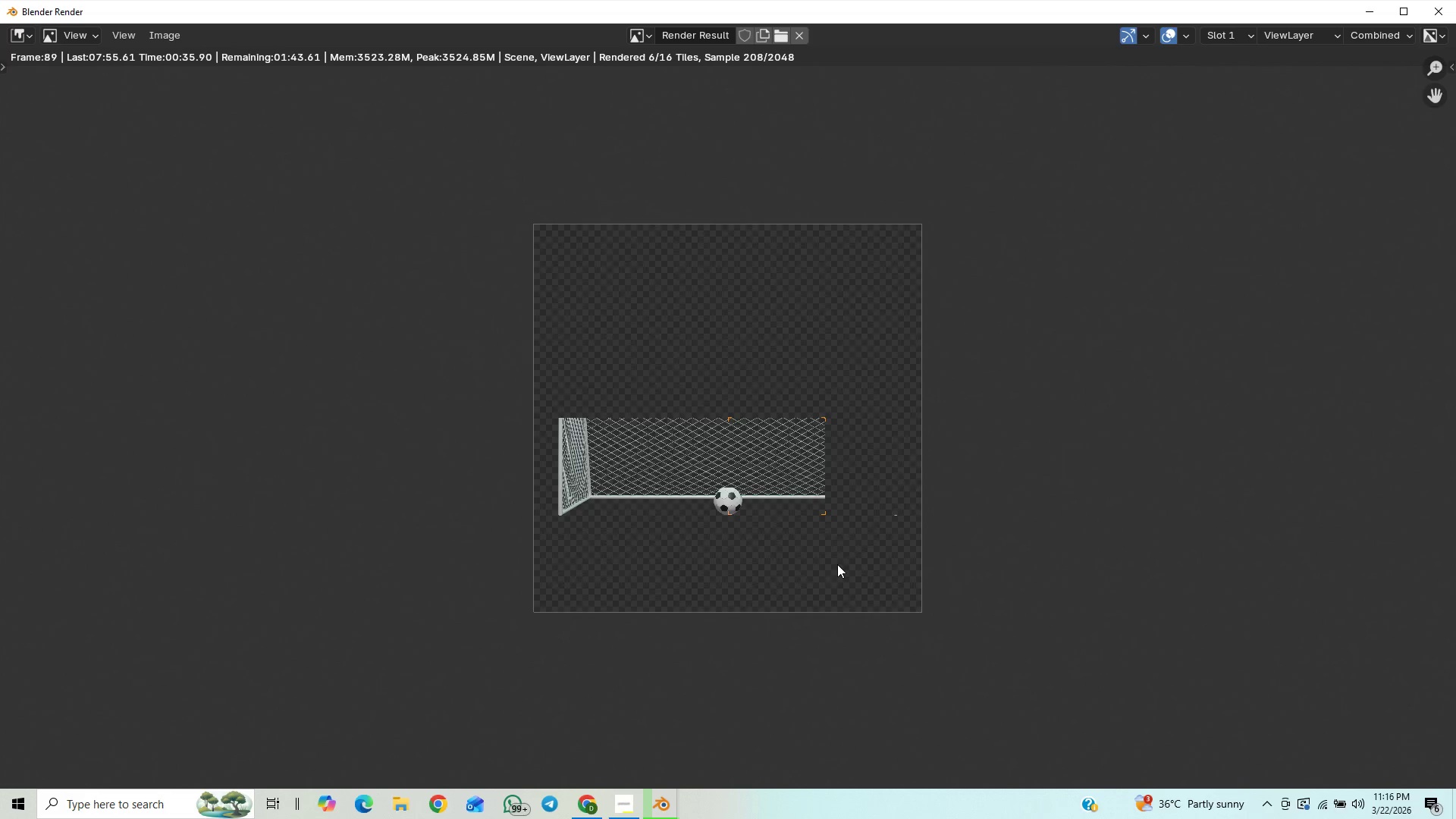 
scroll: coordinate [899, 499], scroll_direction: up, amount: 8.0
 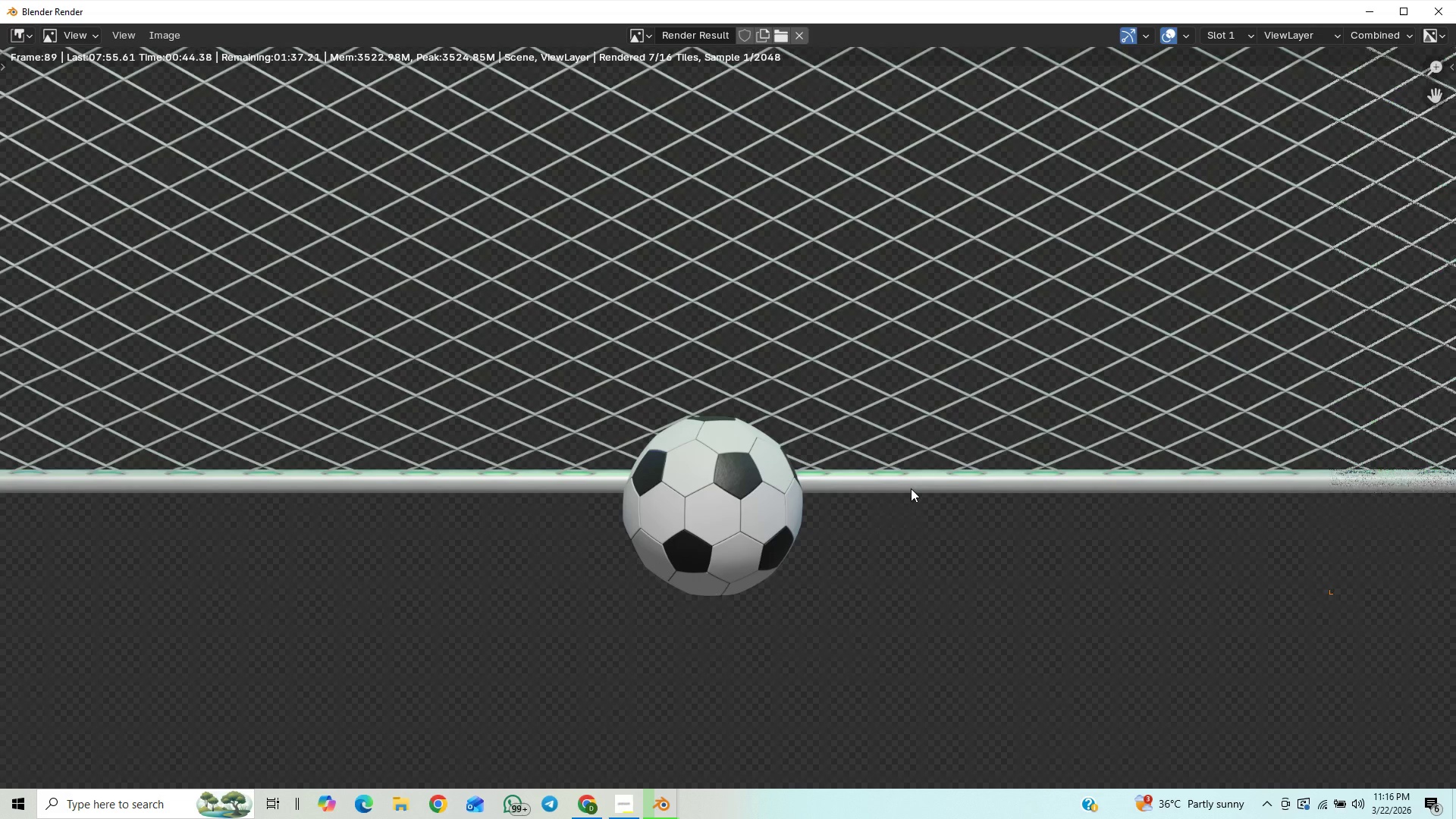 
scroll: coordinate [911, 488], scroll_direction: down, amount: 9.0
 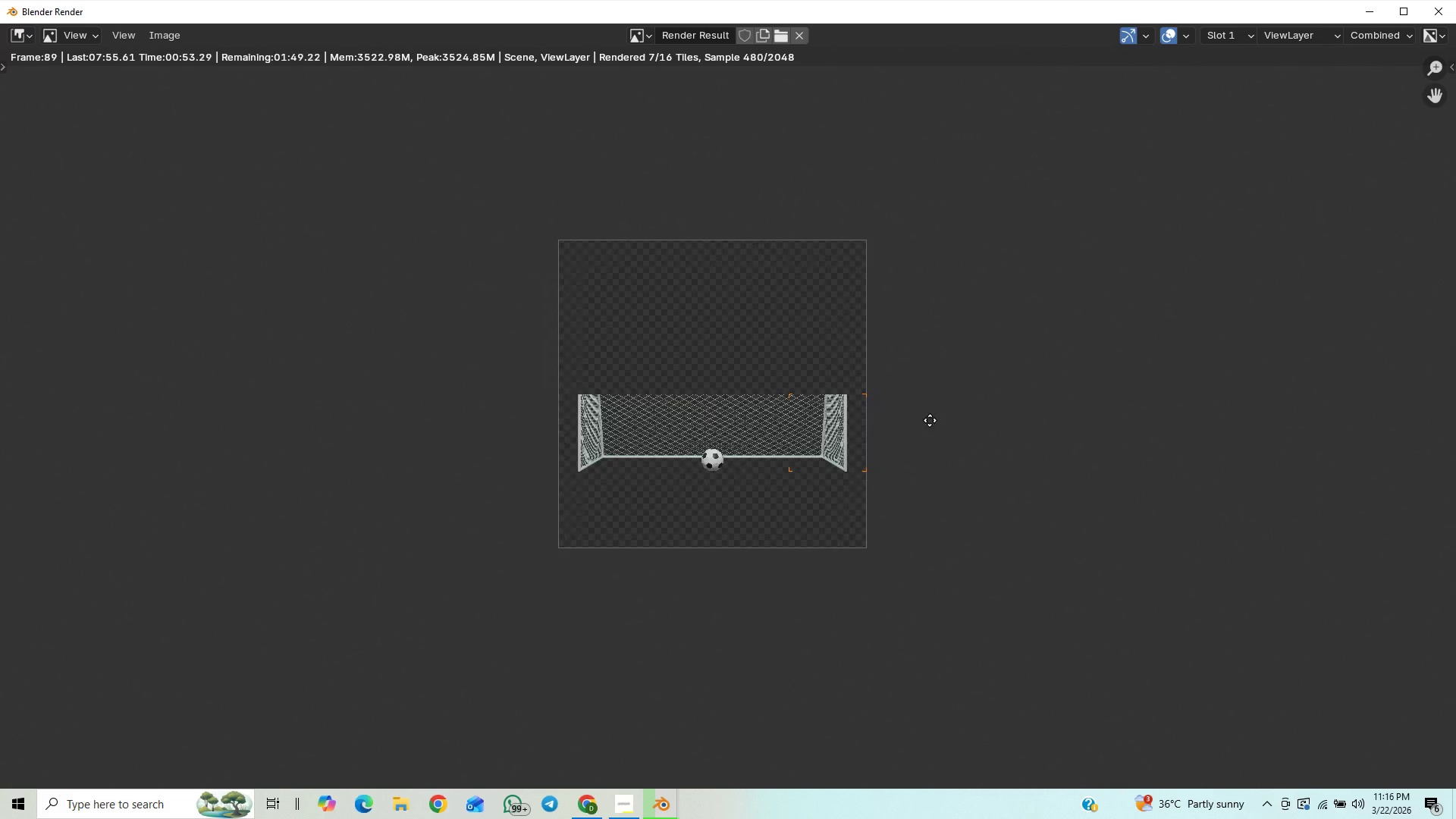 
wait(12.97)
 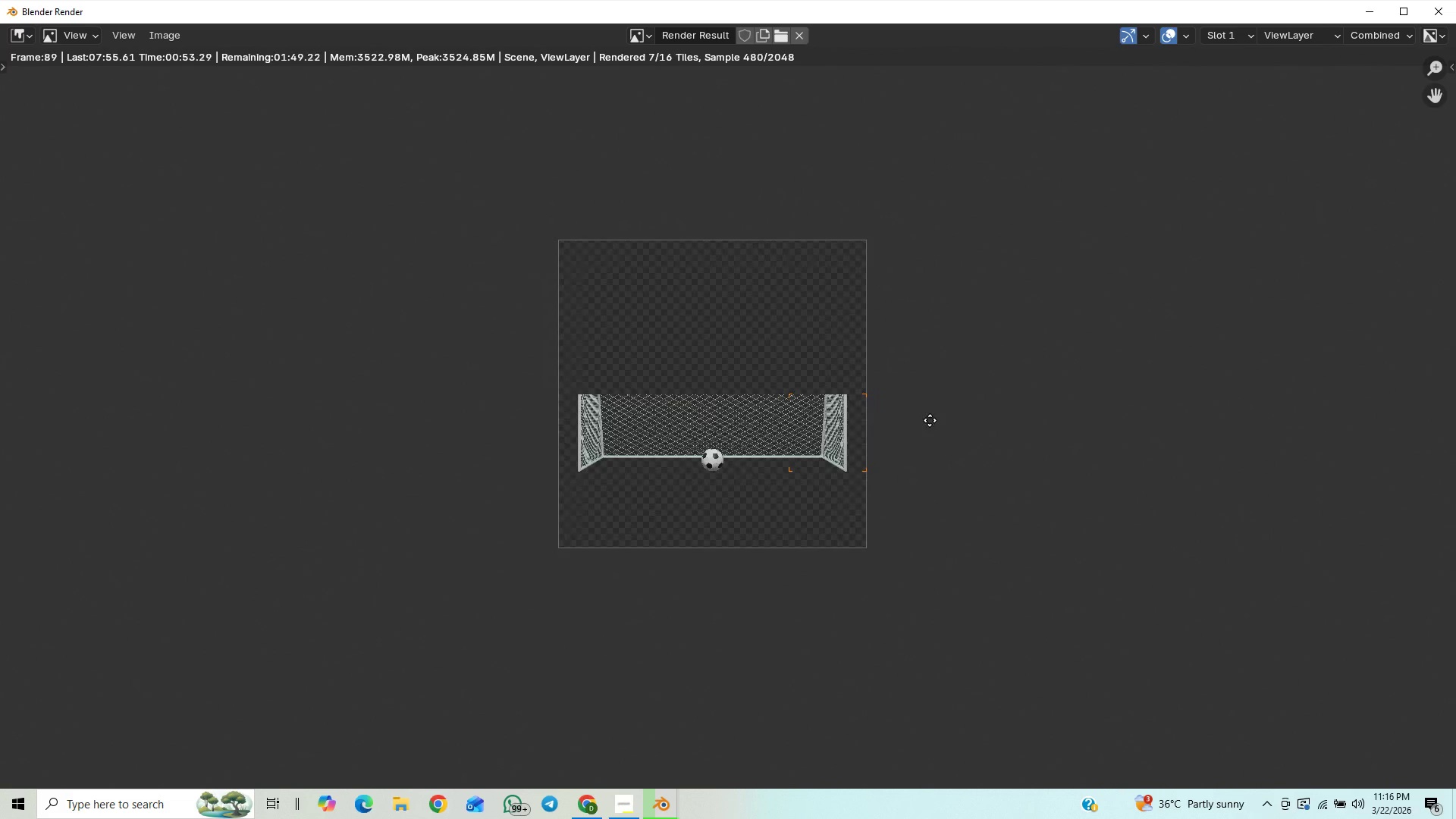 
scroll: coordinate [898, 416], scroll_direction: up, amount: 8.0
 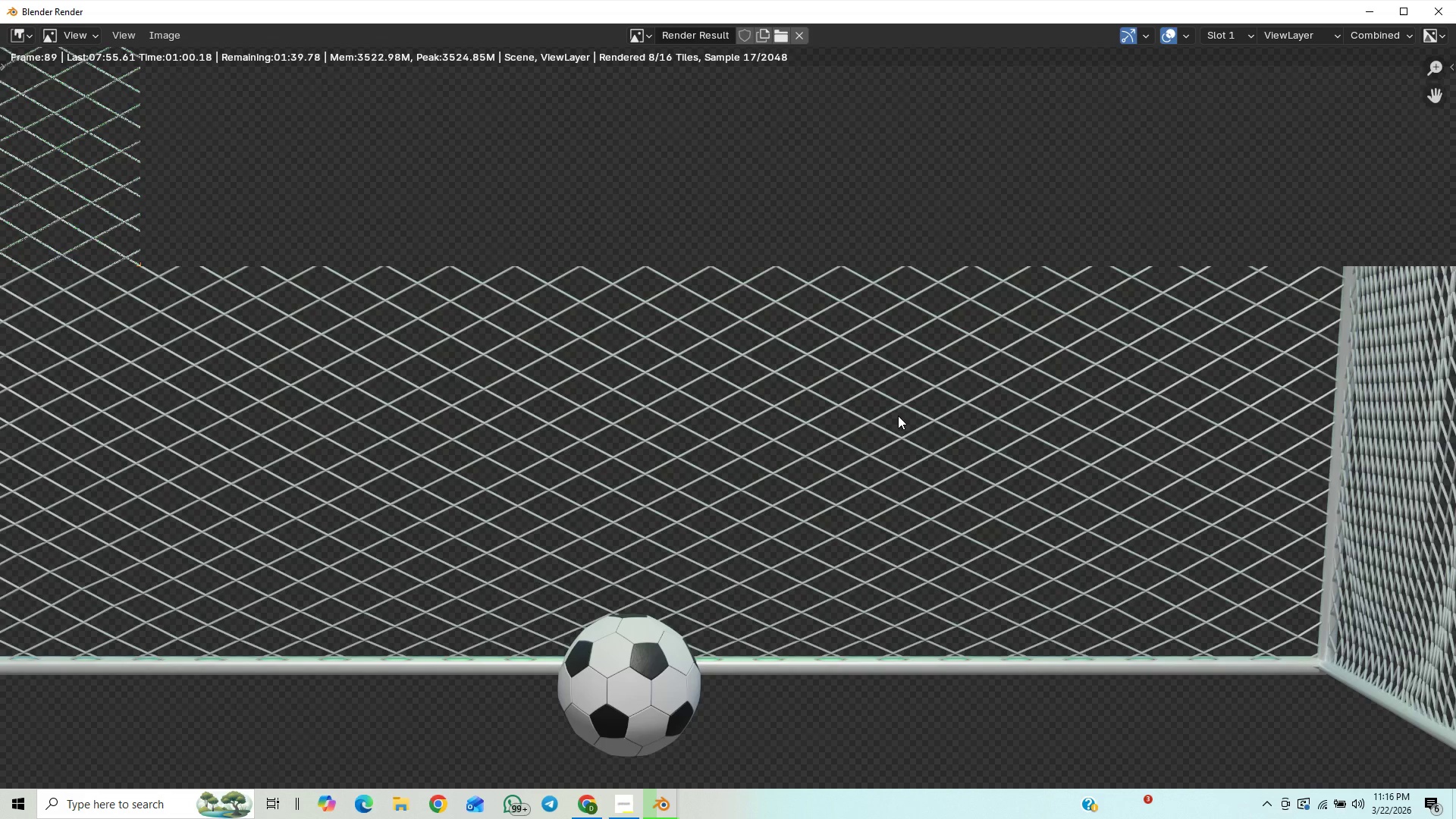 
scroll: coordinate [912, 483], scroll_direction: down, amount: 3.0
 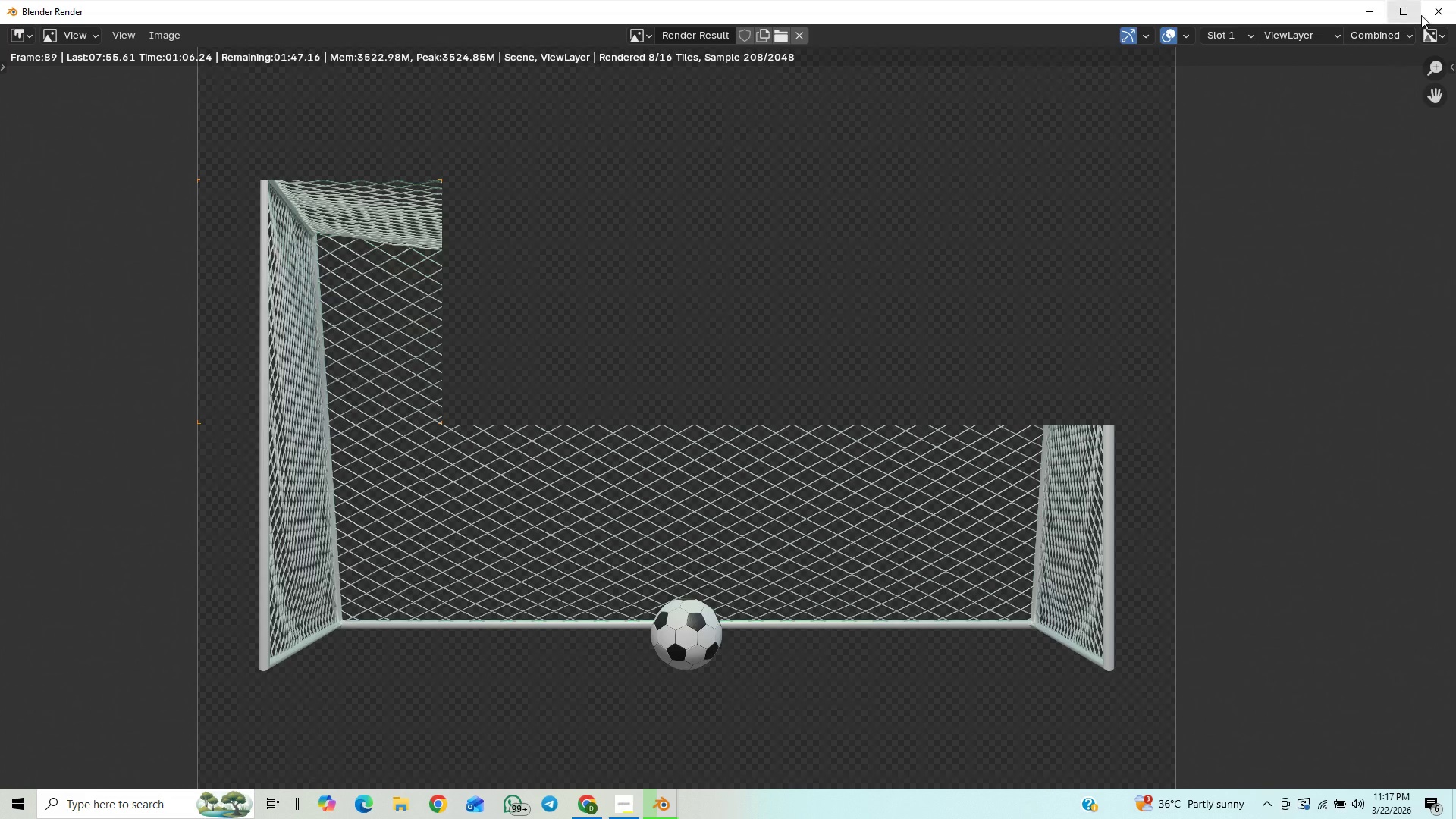 
left_click([1442, 11])
 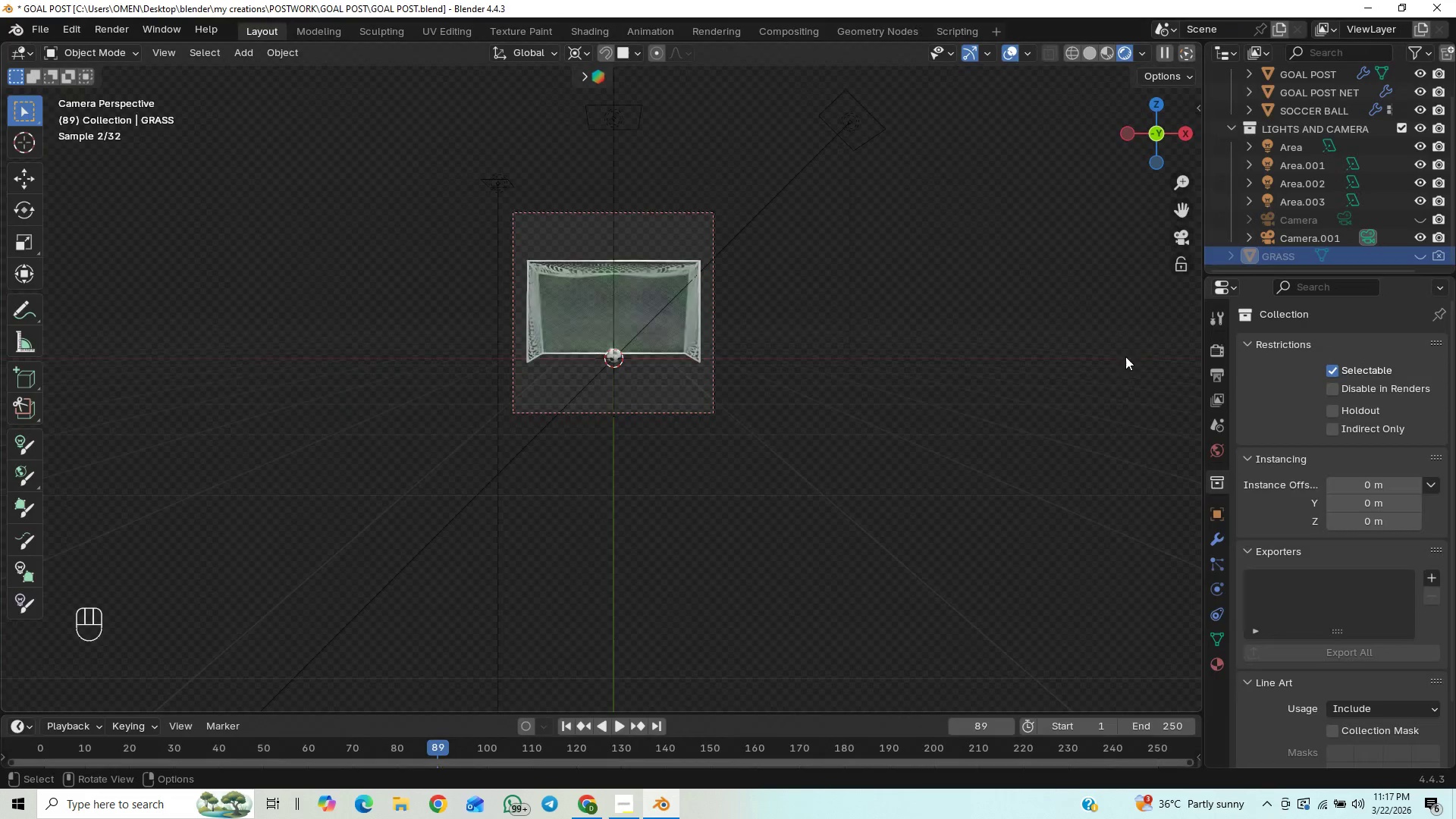 
key(Control+S)
 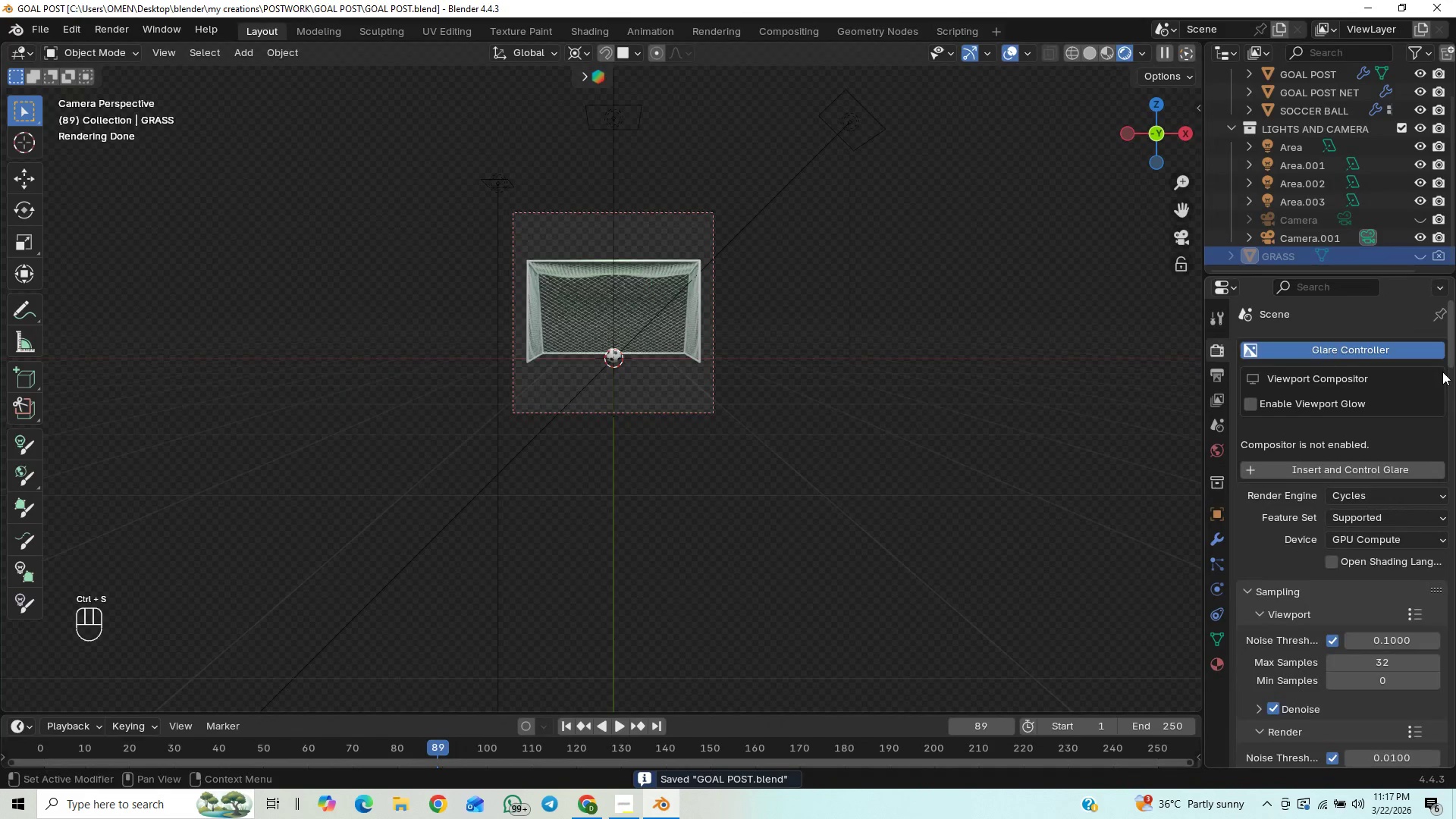 
left_click_drag(start_coordinate=[1451, 358], to_coordinate=[1451, 417])
 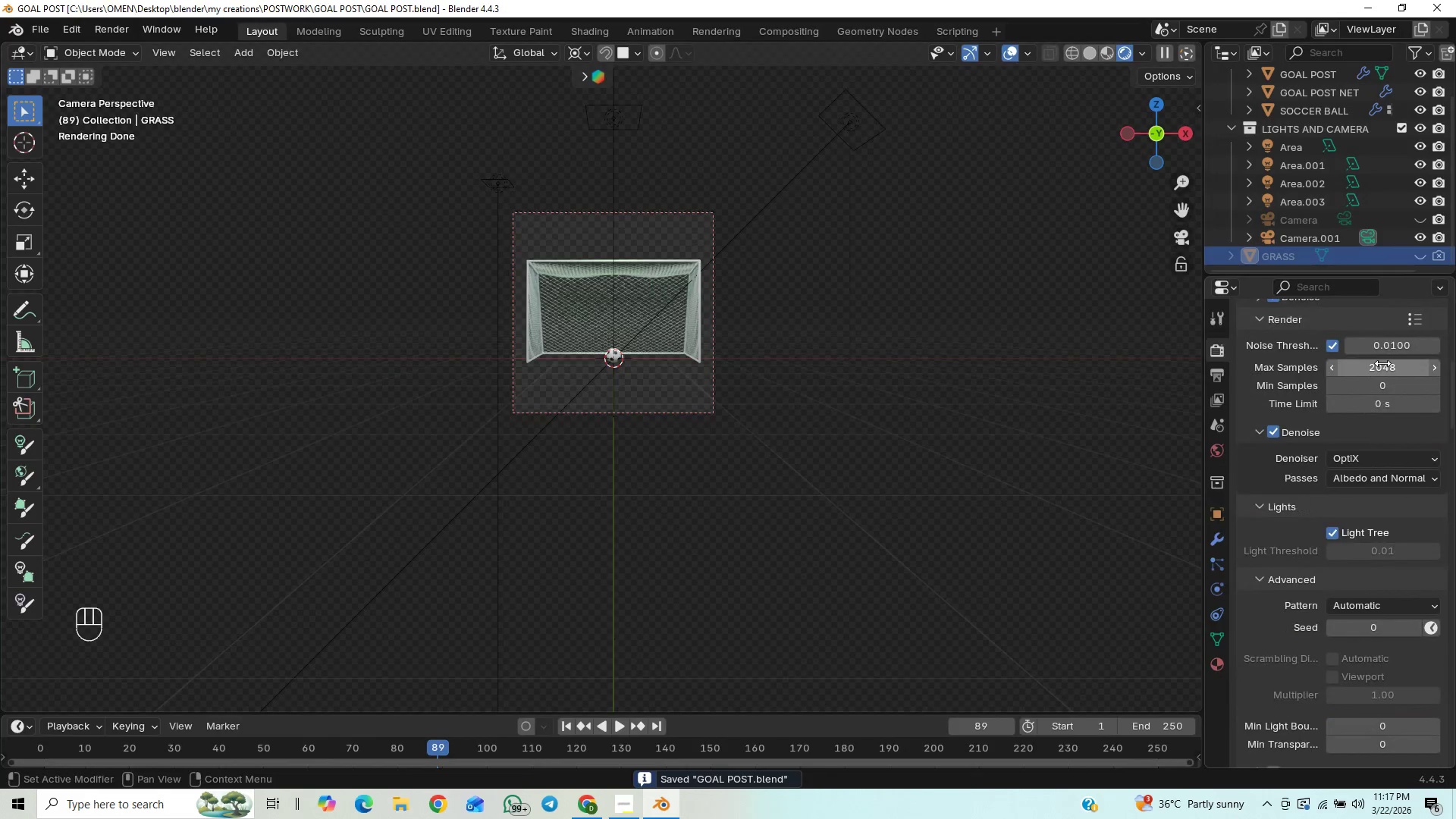 
left_click_drag(start_coordinate=[1382, 363], to_coordinate=[219, 363])
 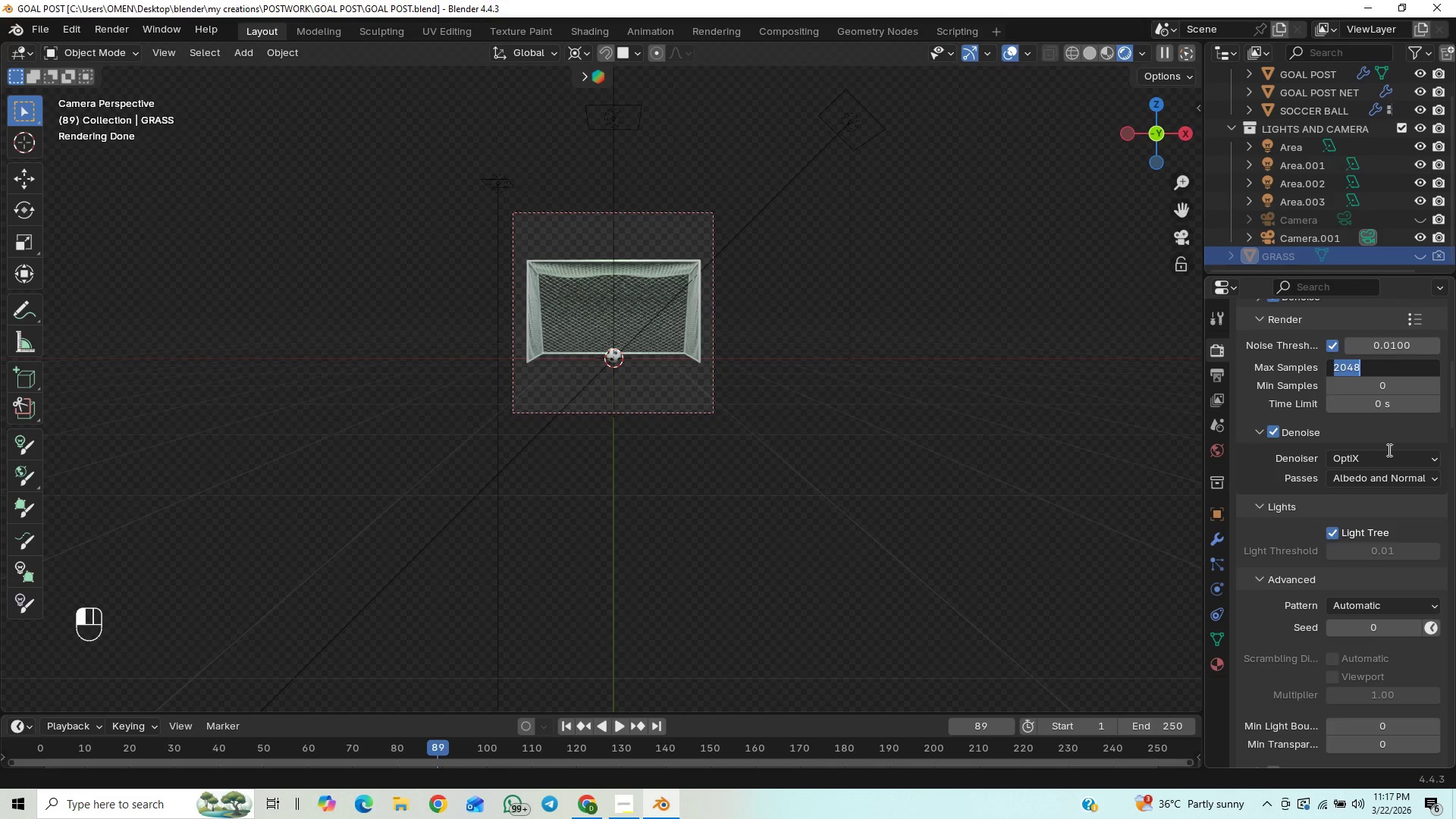 
type(4094)
 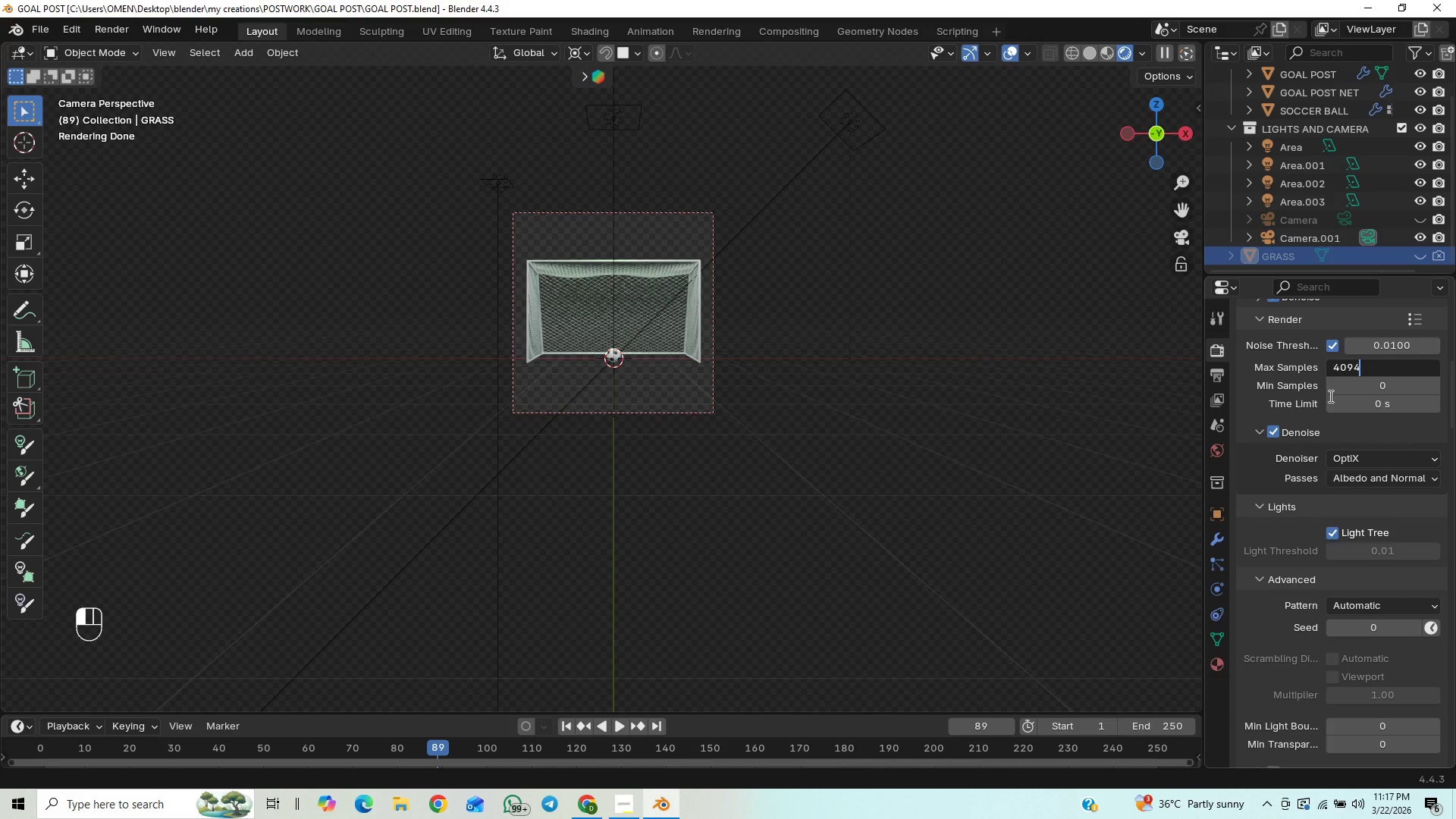 
wait(14.73)
 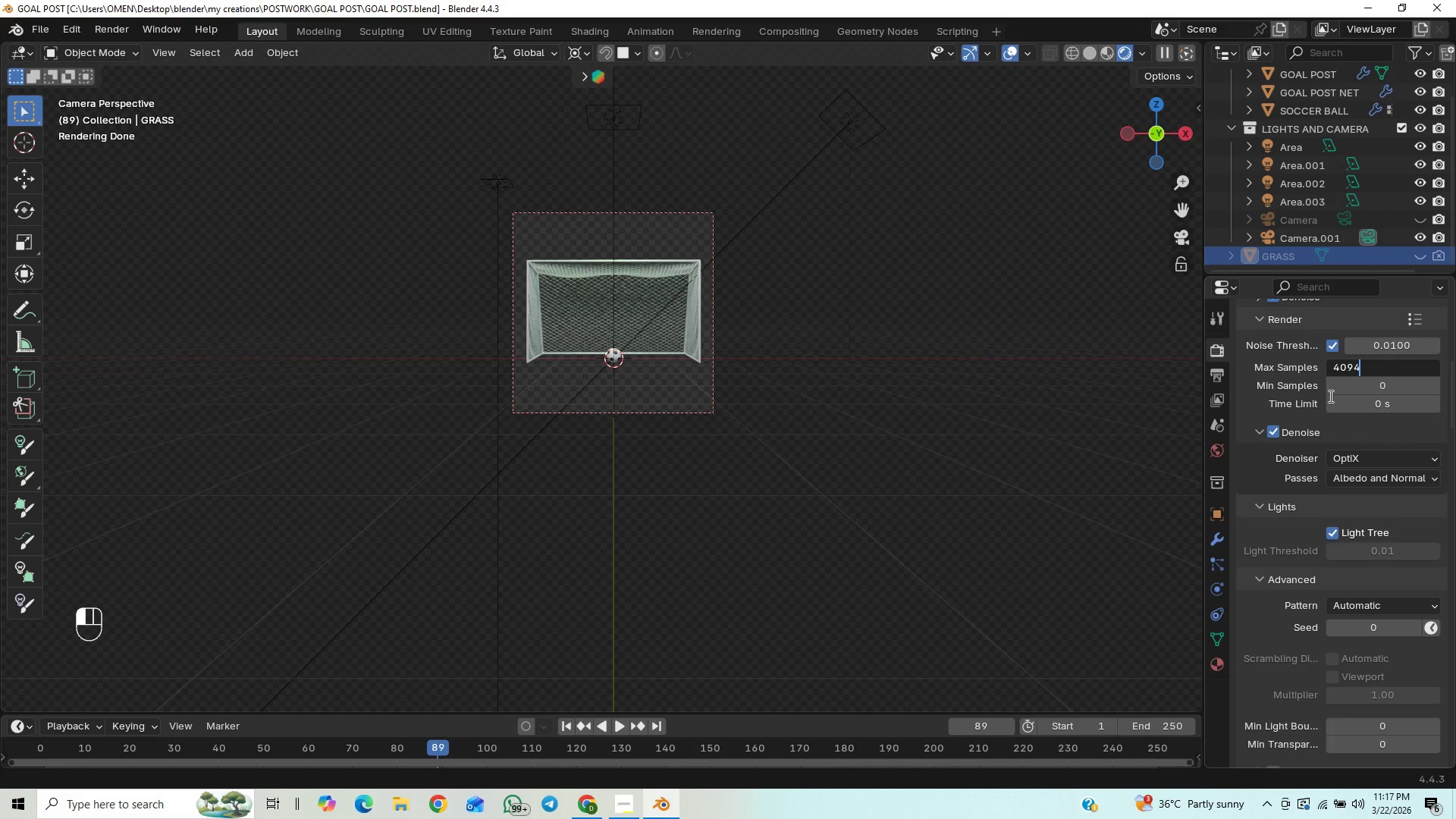 
left_click([1407, 369])
 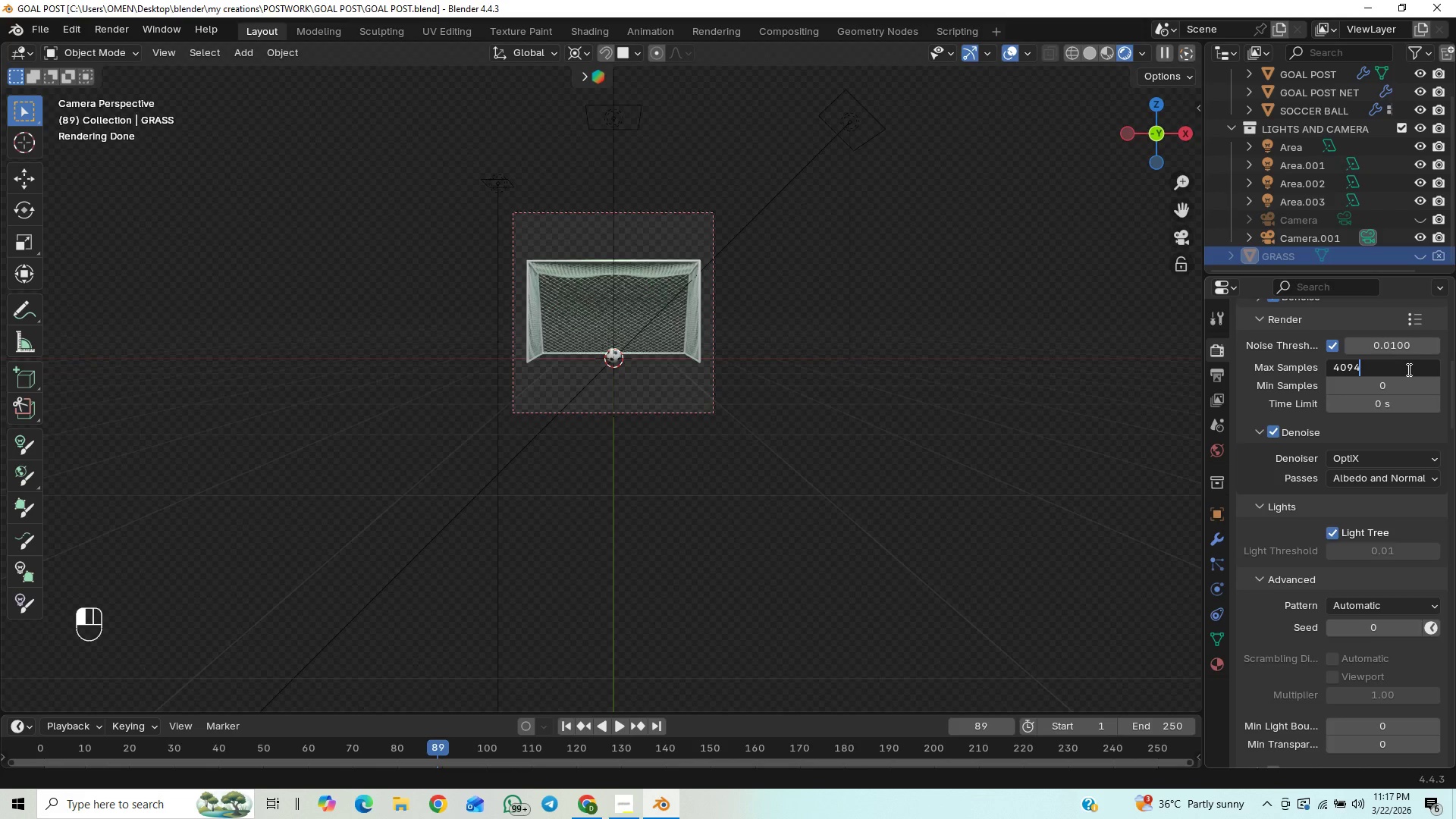 
key(Backspace)
 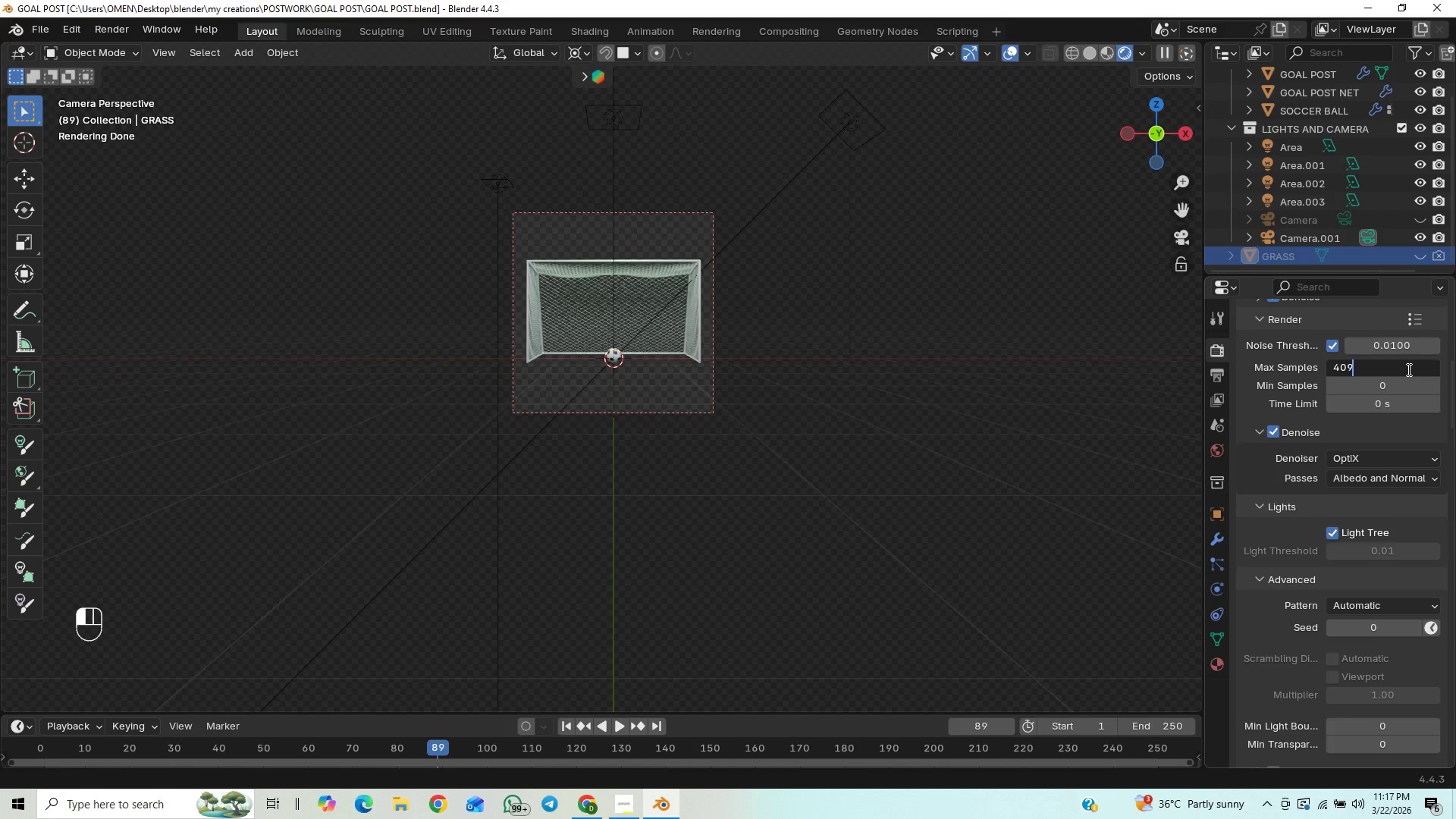 
key(6)
 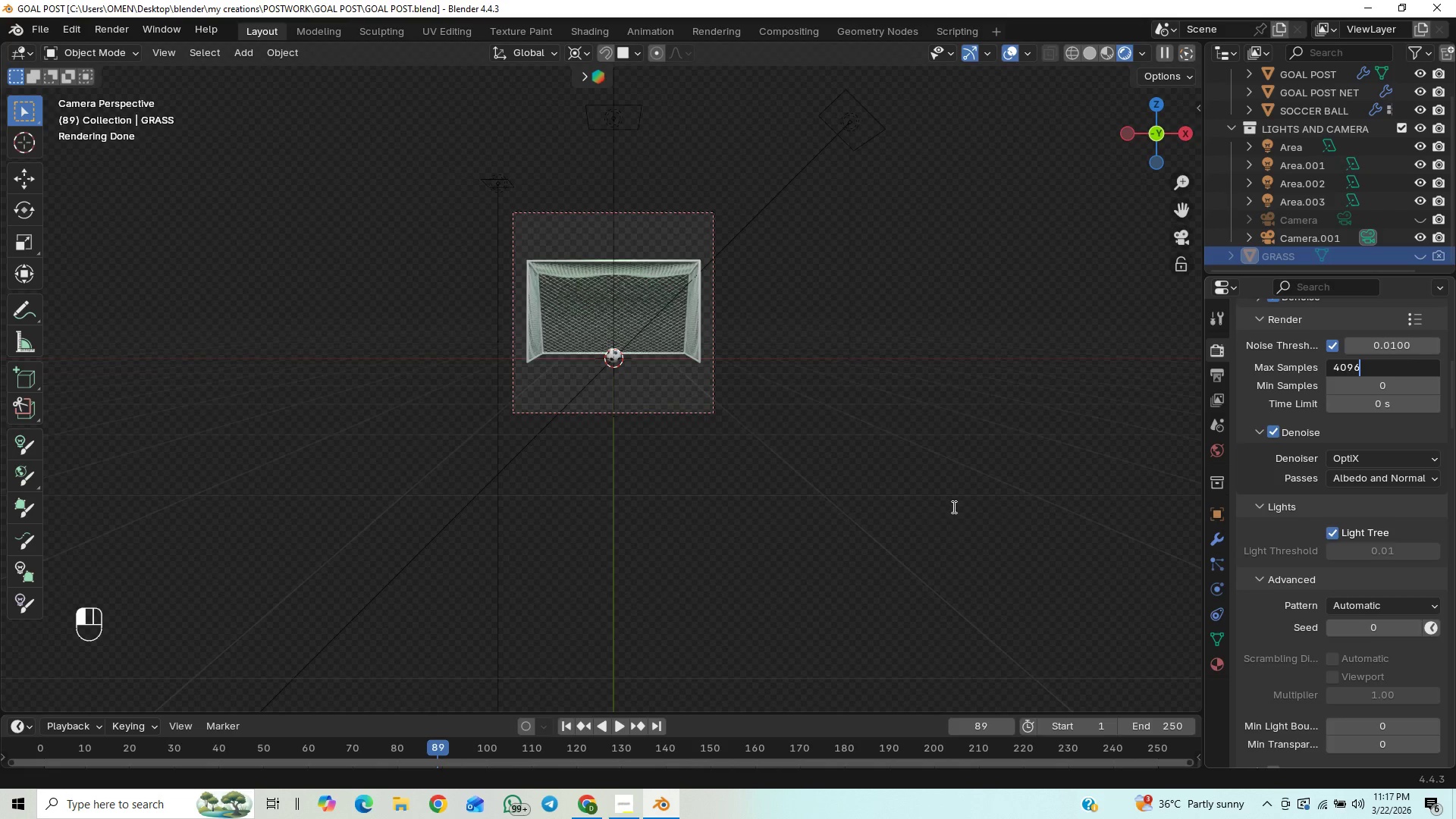 
key(F12)
 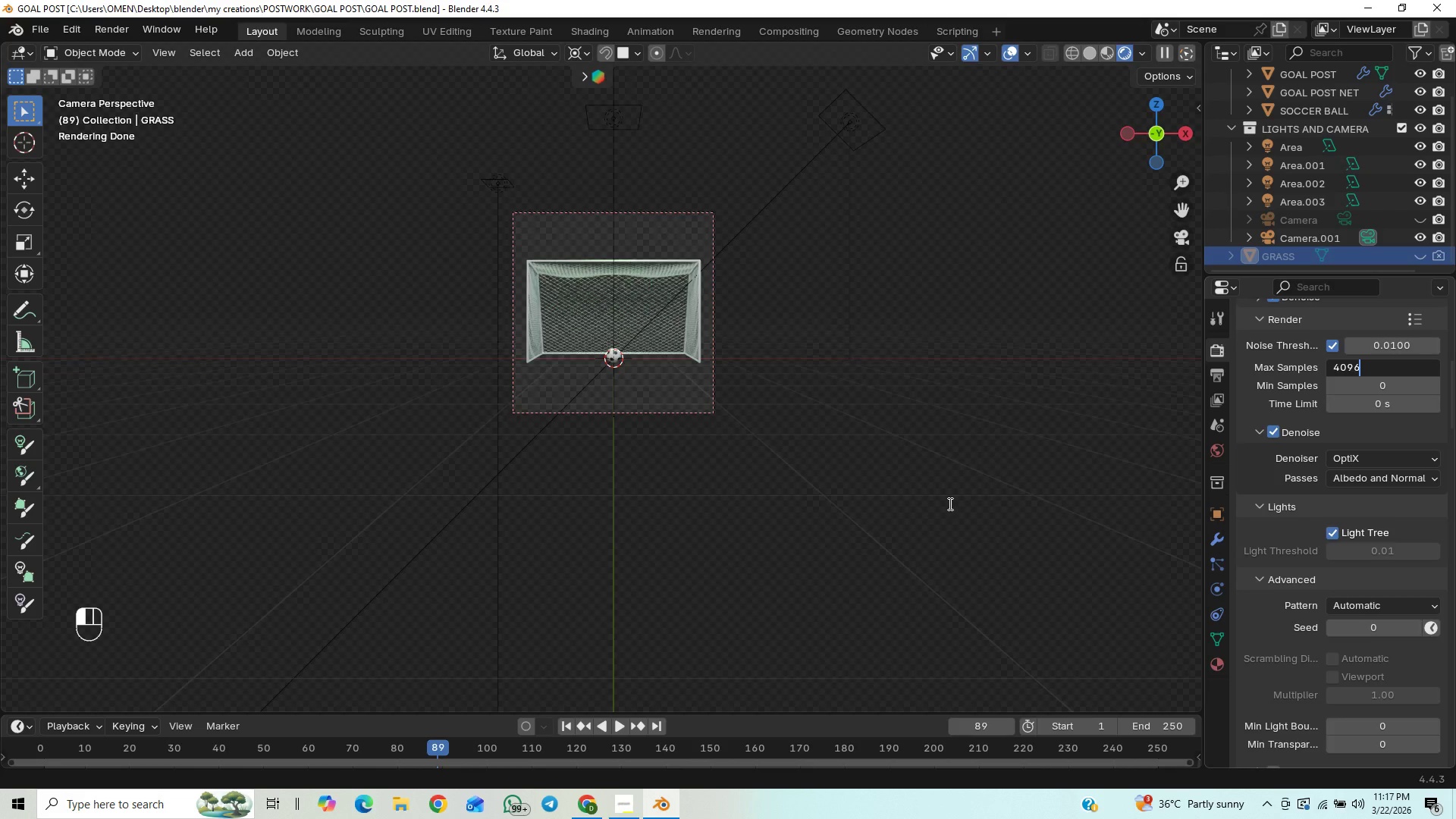 
left_click([949, 504])
 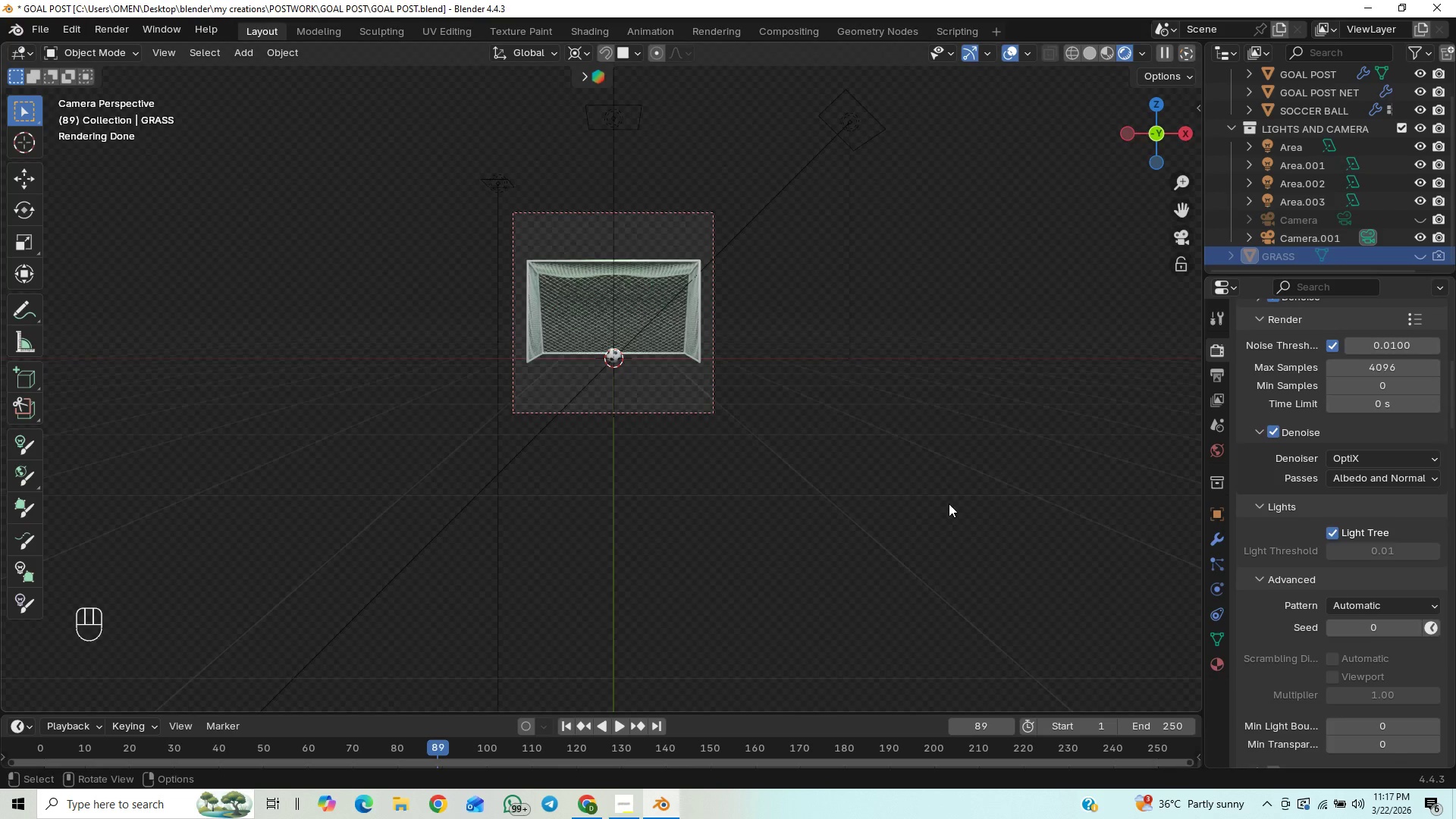 
key(F12)
 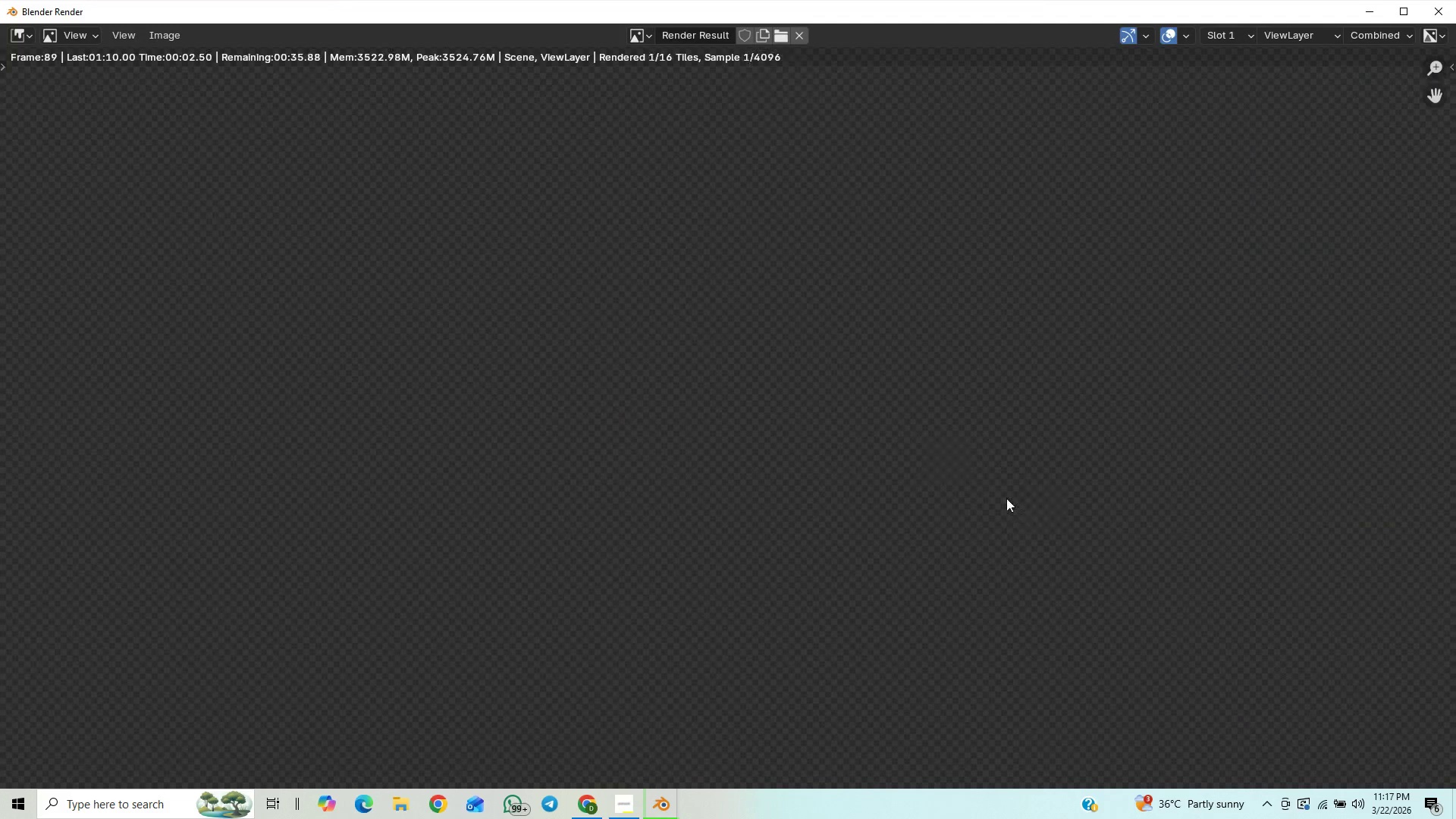 
scroll: coordinate [1001, 438], scroll_direction: down, amount: 12.0
 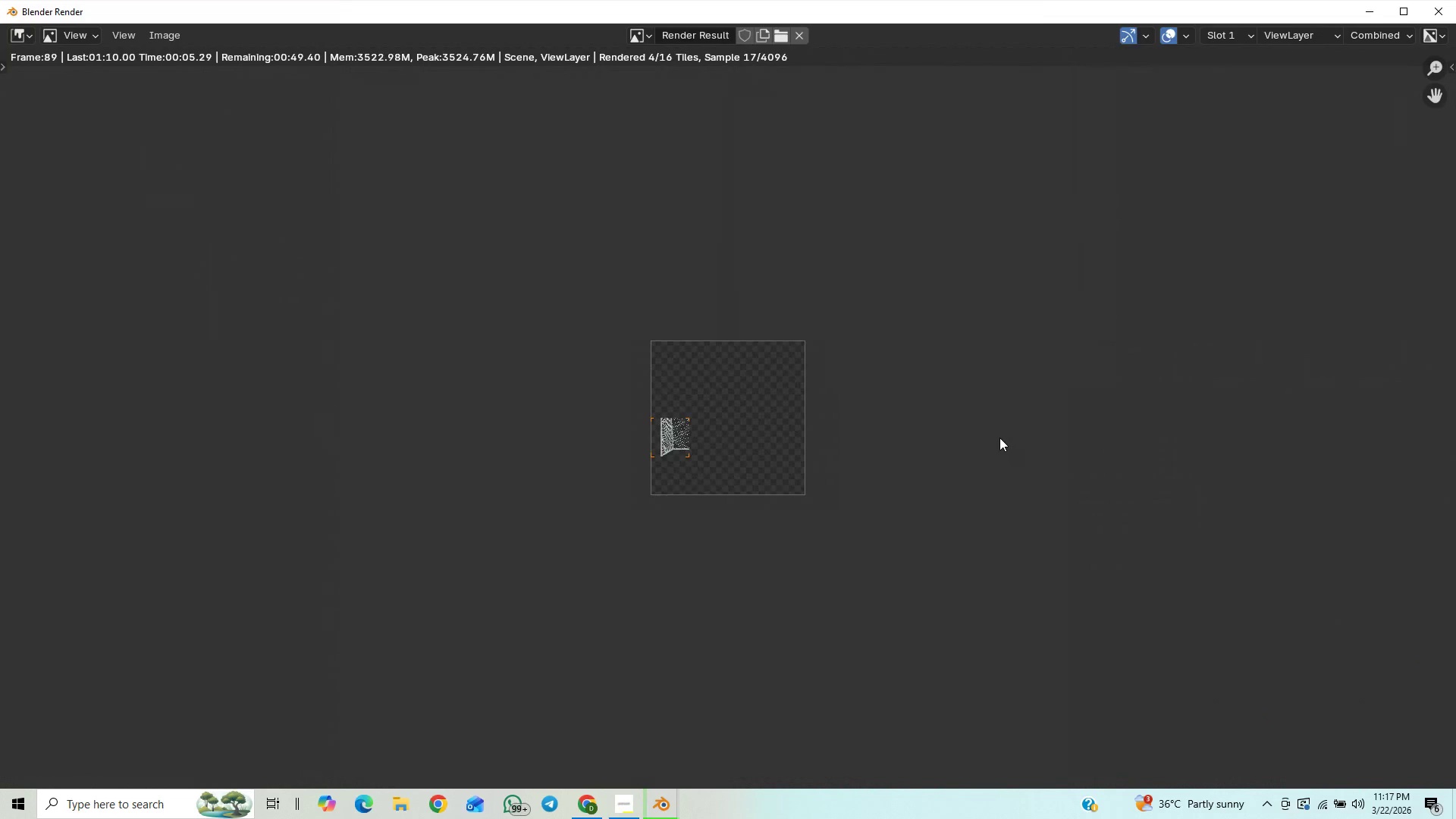 
scroll: coordinate [926, 494], scroll_direction: up, amount: 8.0
 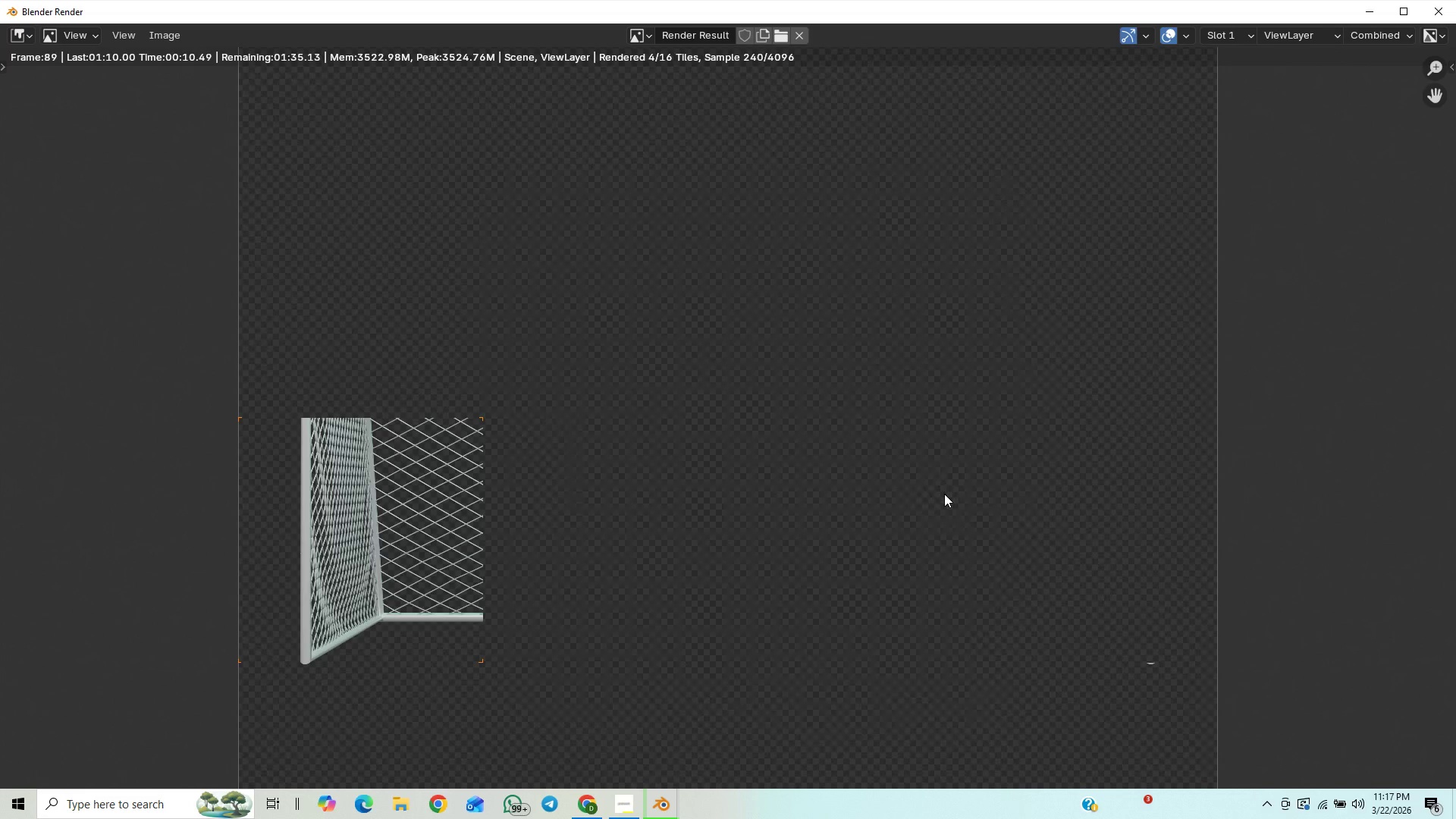 
scroll: coordinate [948, 492], scroll_direction: down, amount: 2.0